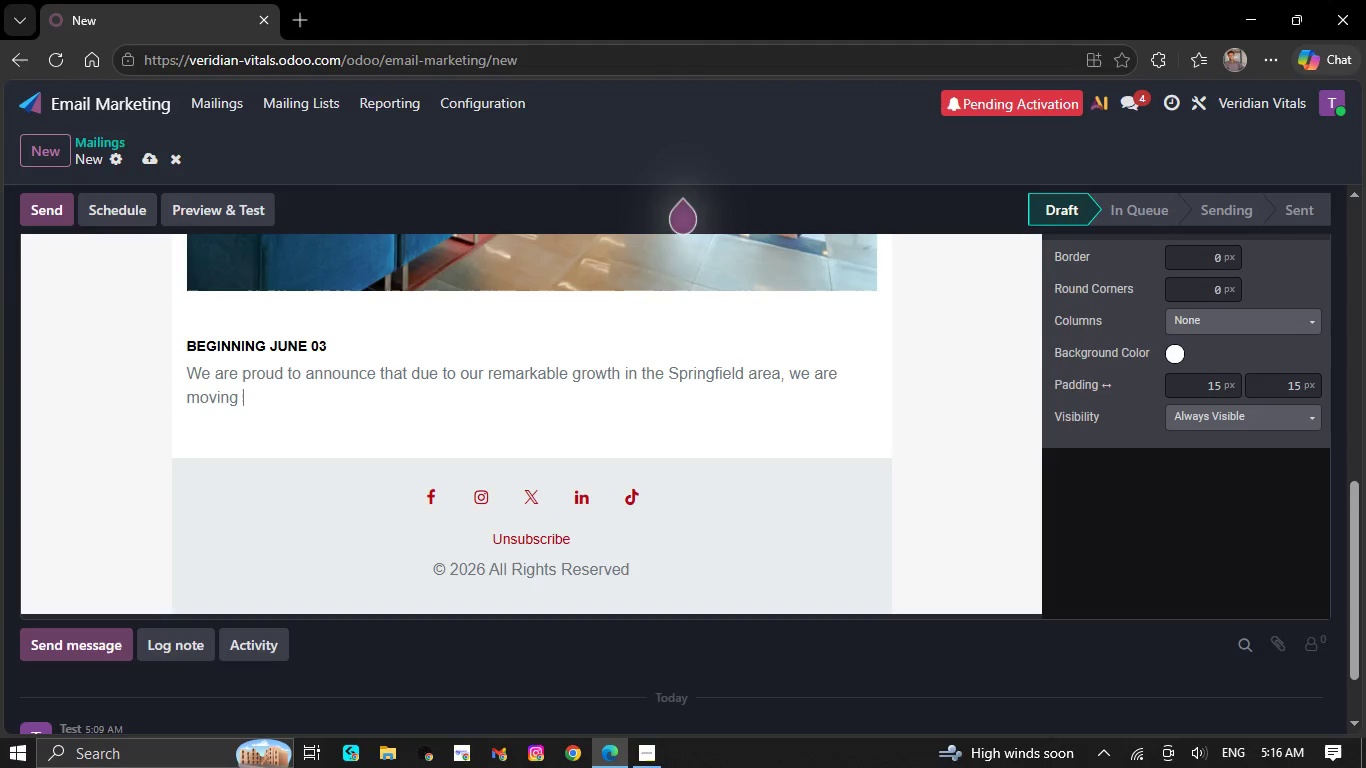 
key(Backspace)
 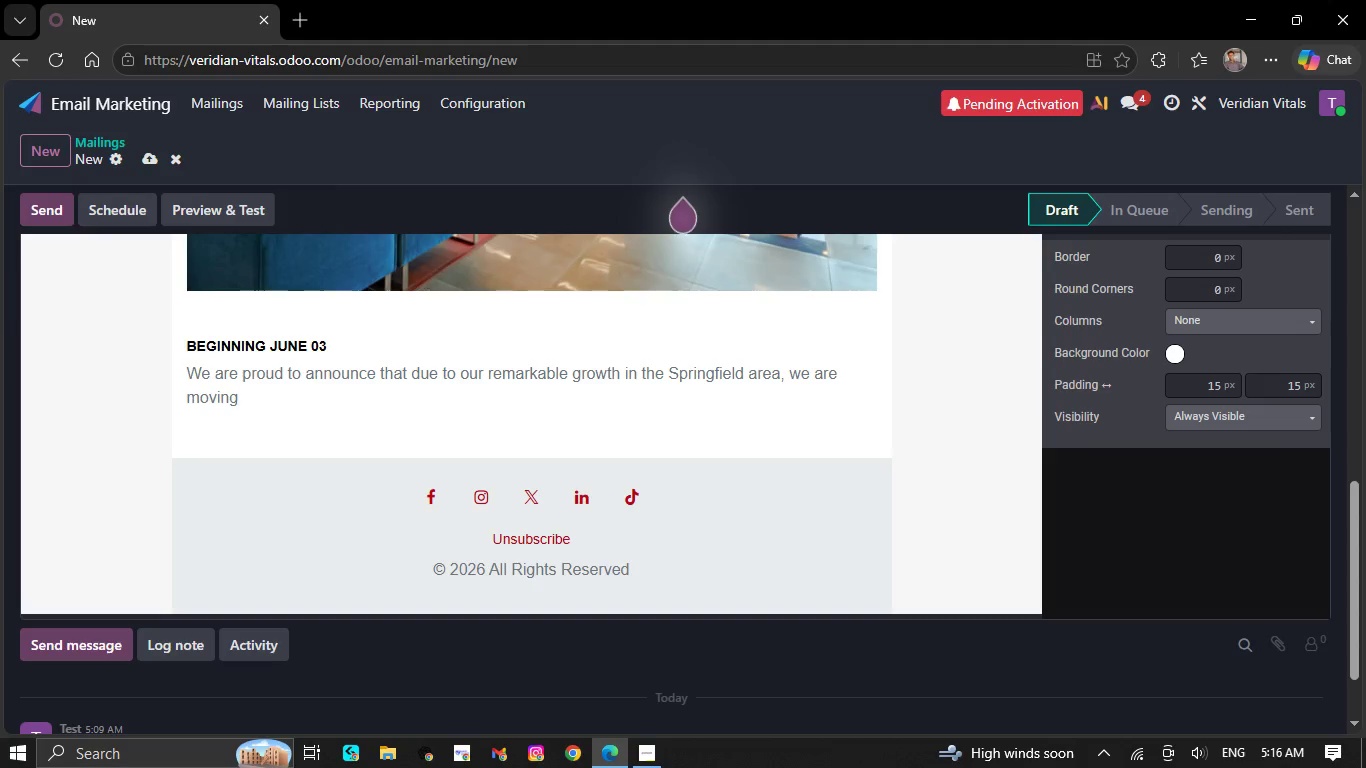 
key(Backspace)
 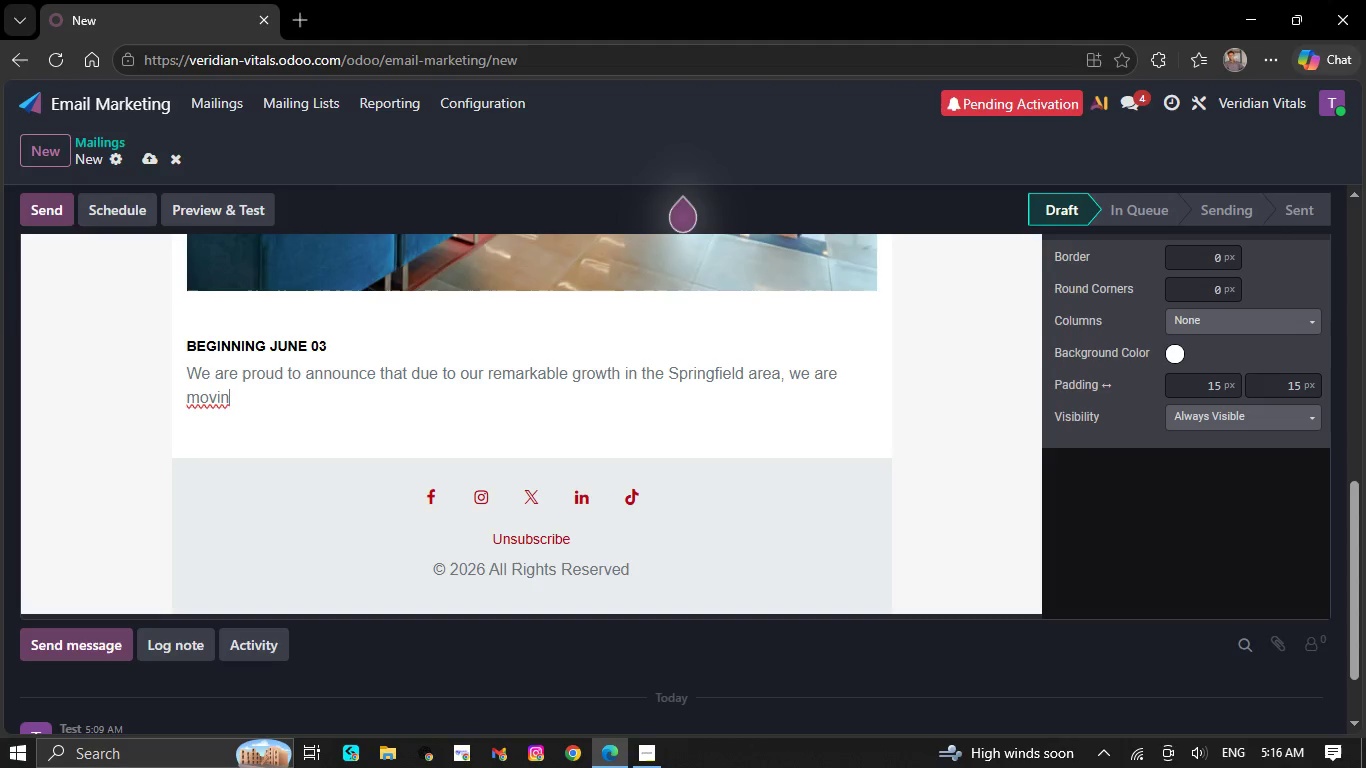 
wait(5.88)
 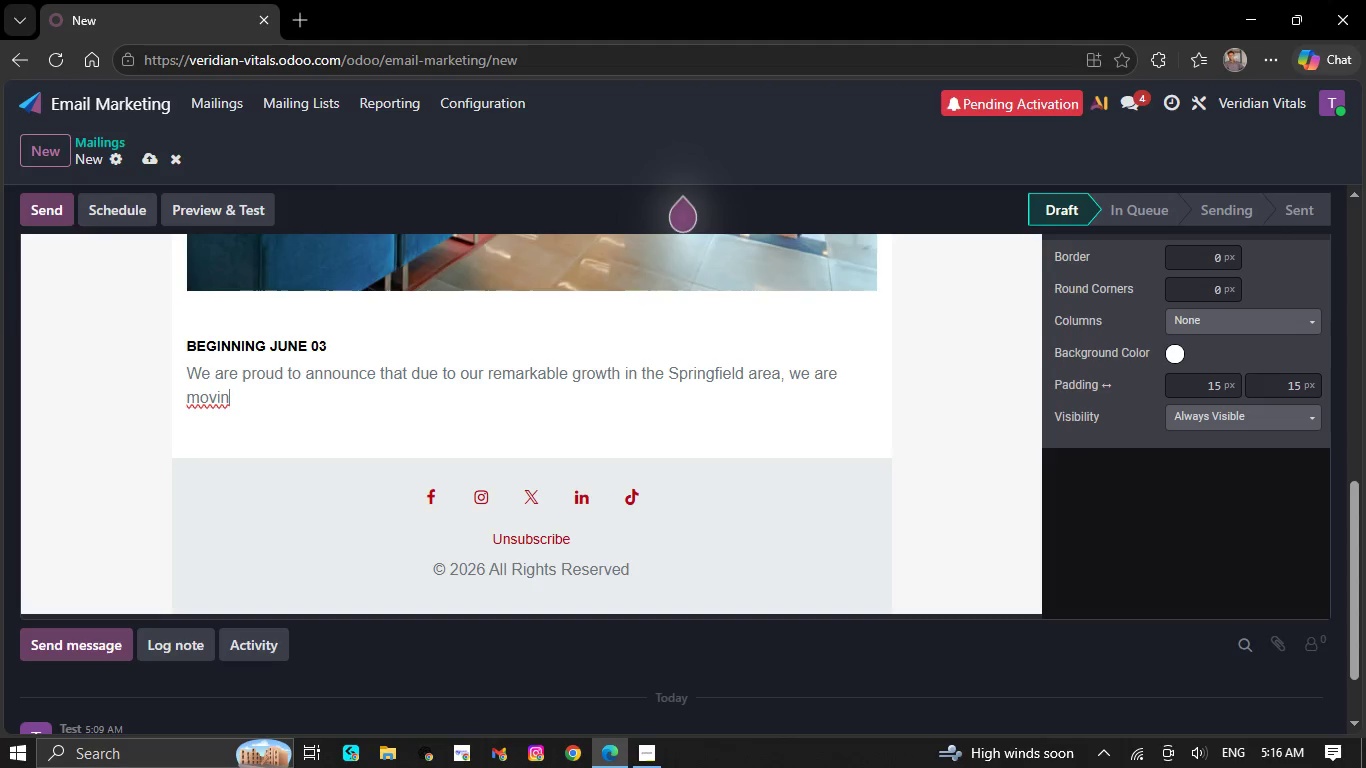 
key(Backspace)
 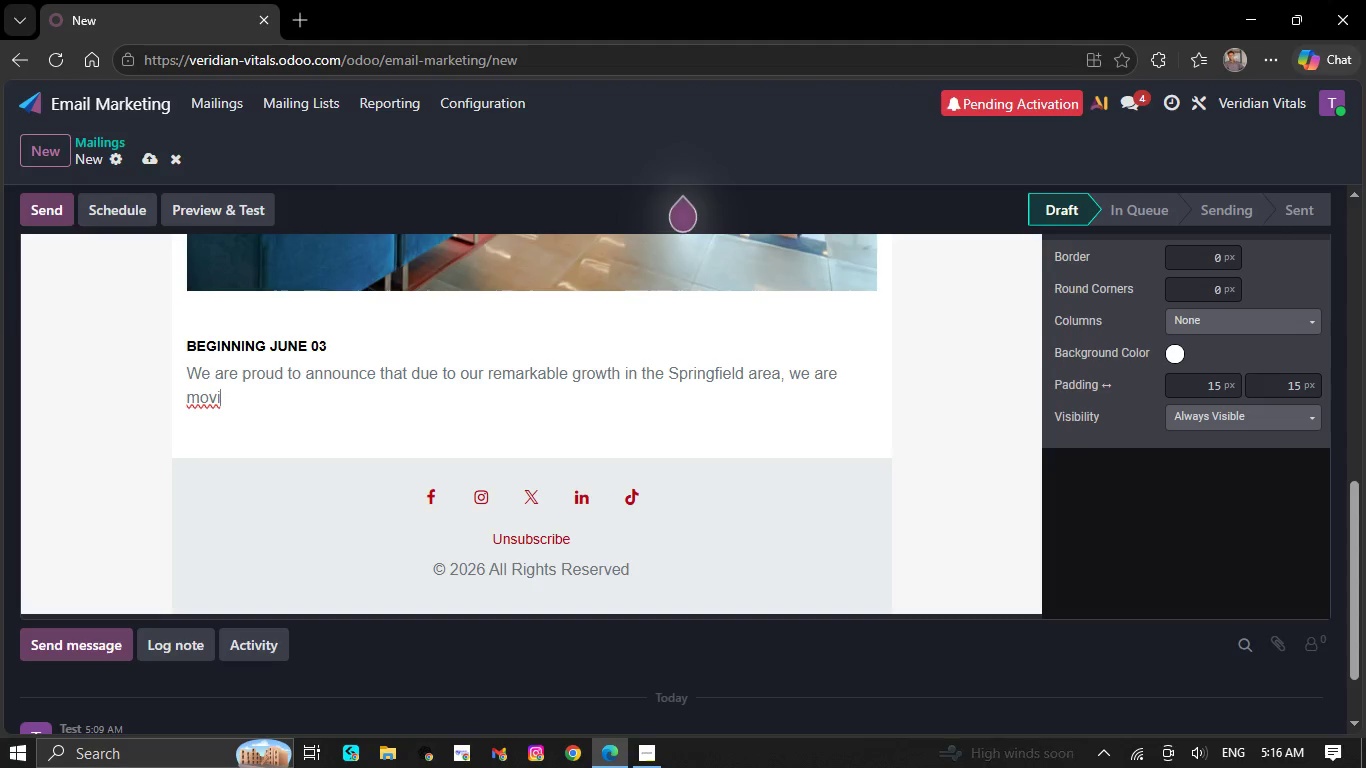 
key(Backspace)
 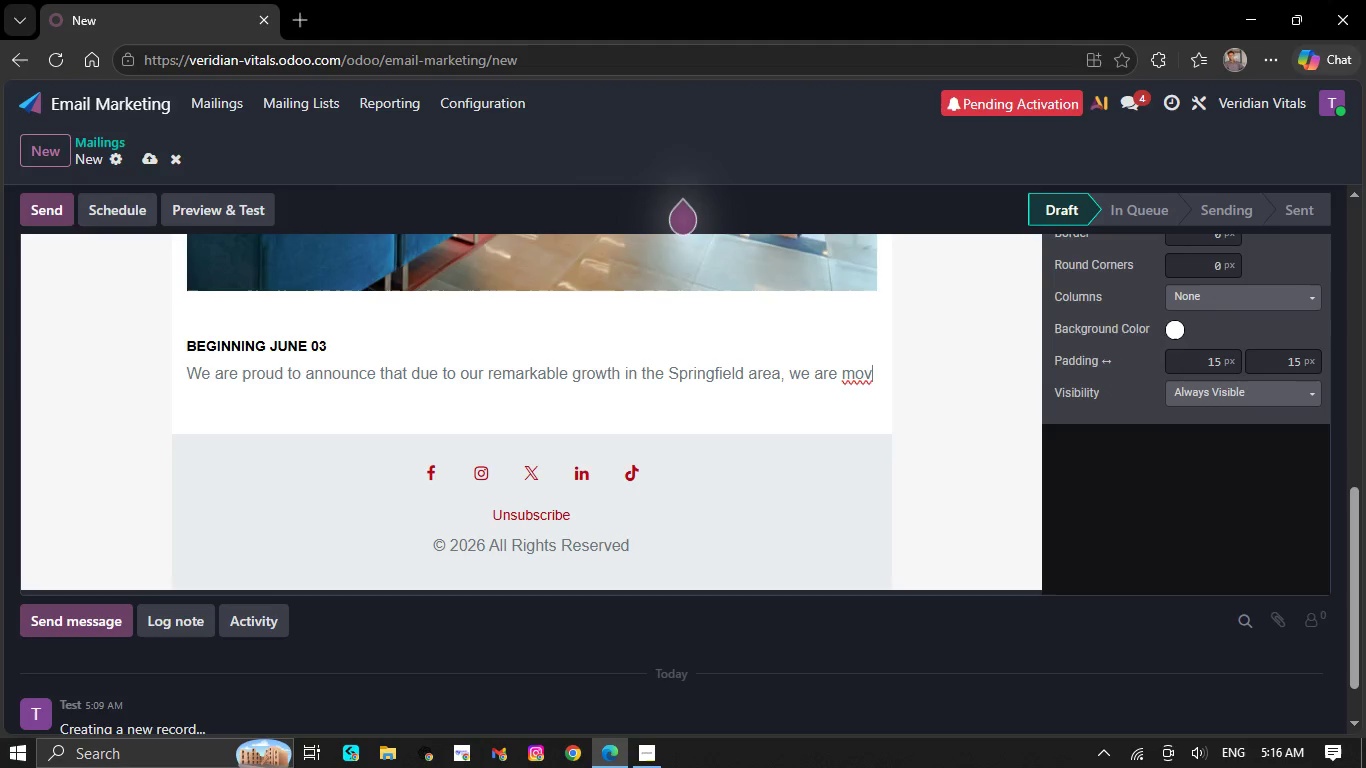 
key(Backspace)
 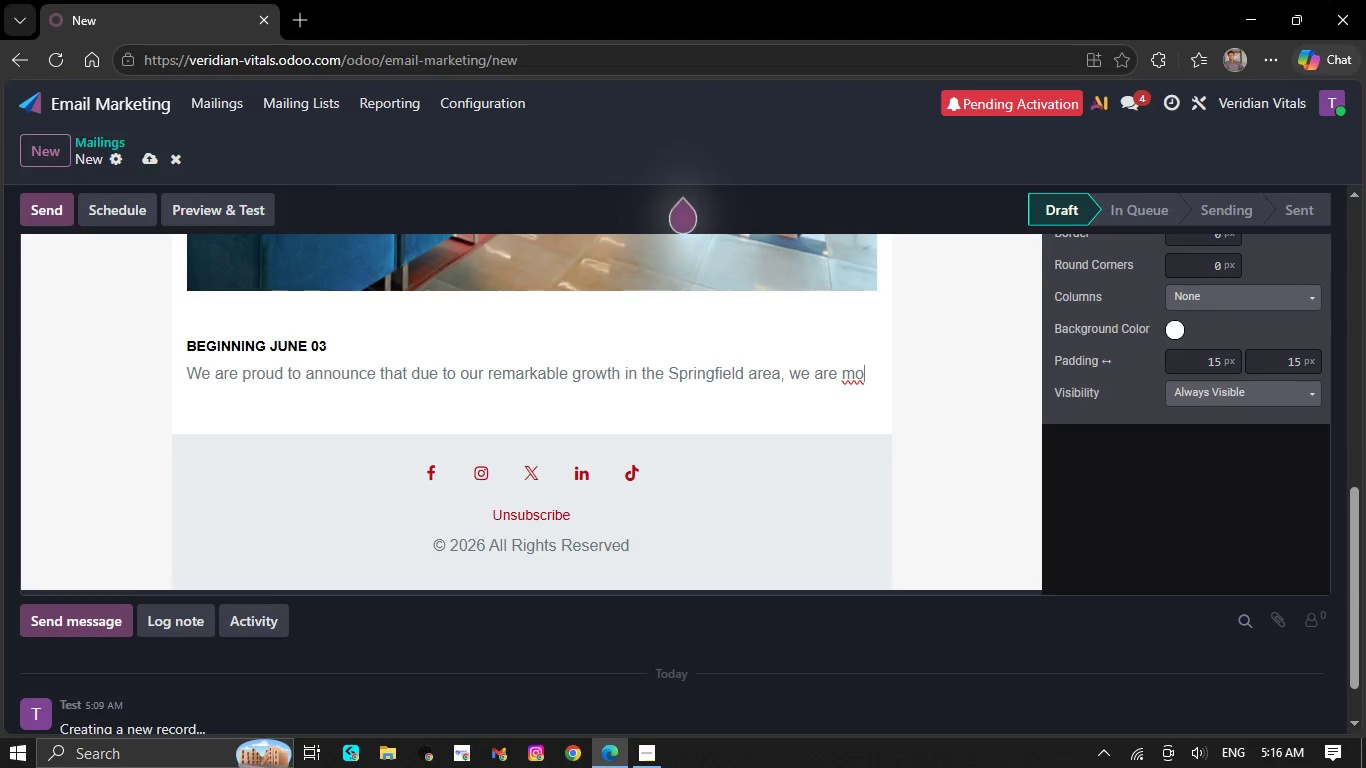 
key(Backspace)
 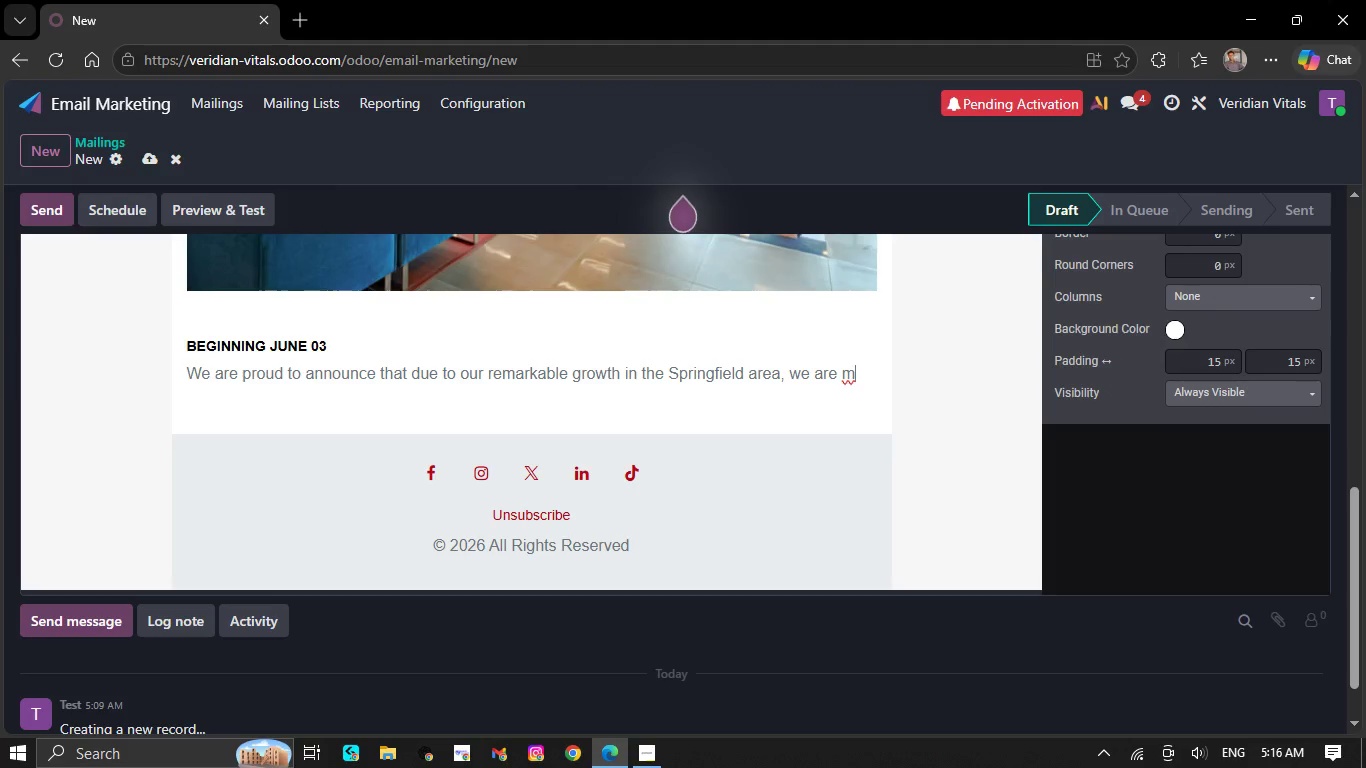 
key(Backspace)
 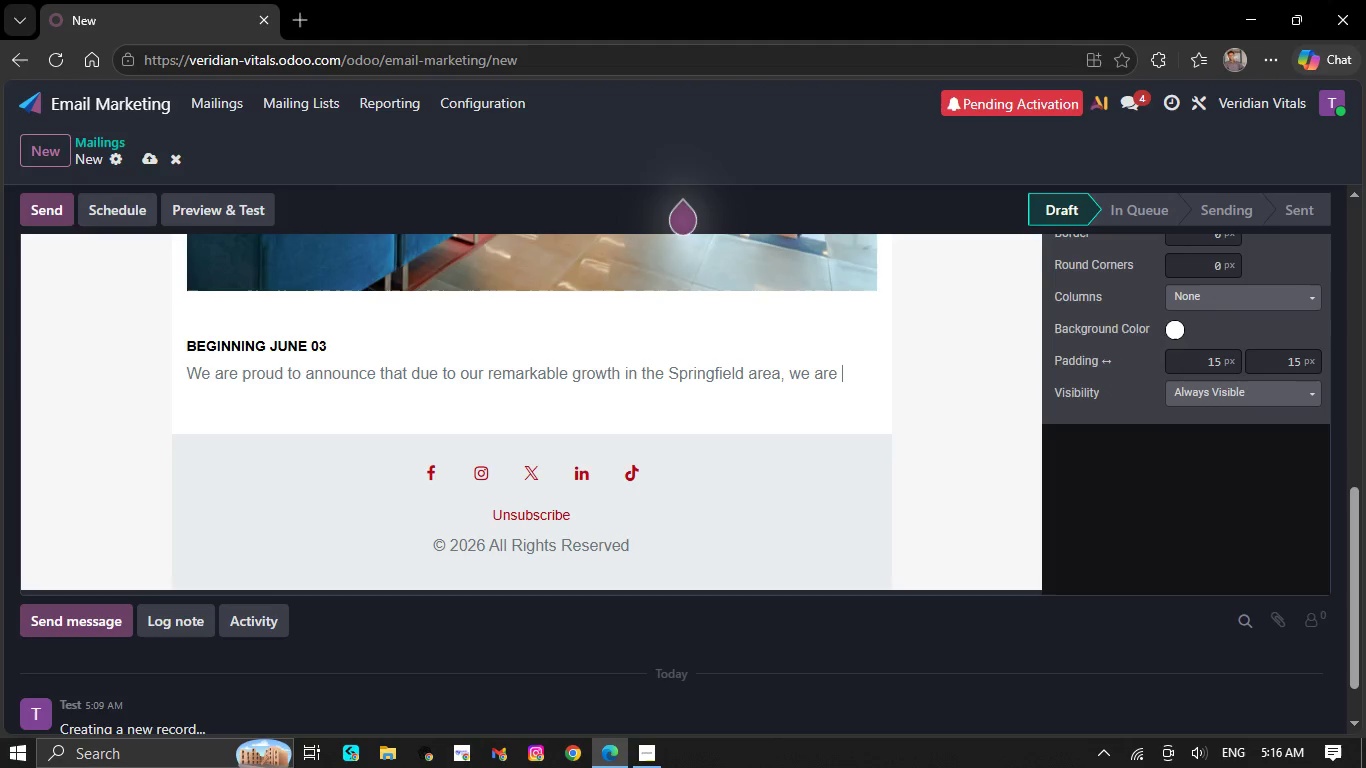 
key(Backspace)
 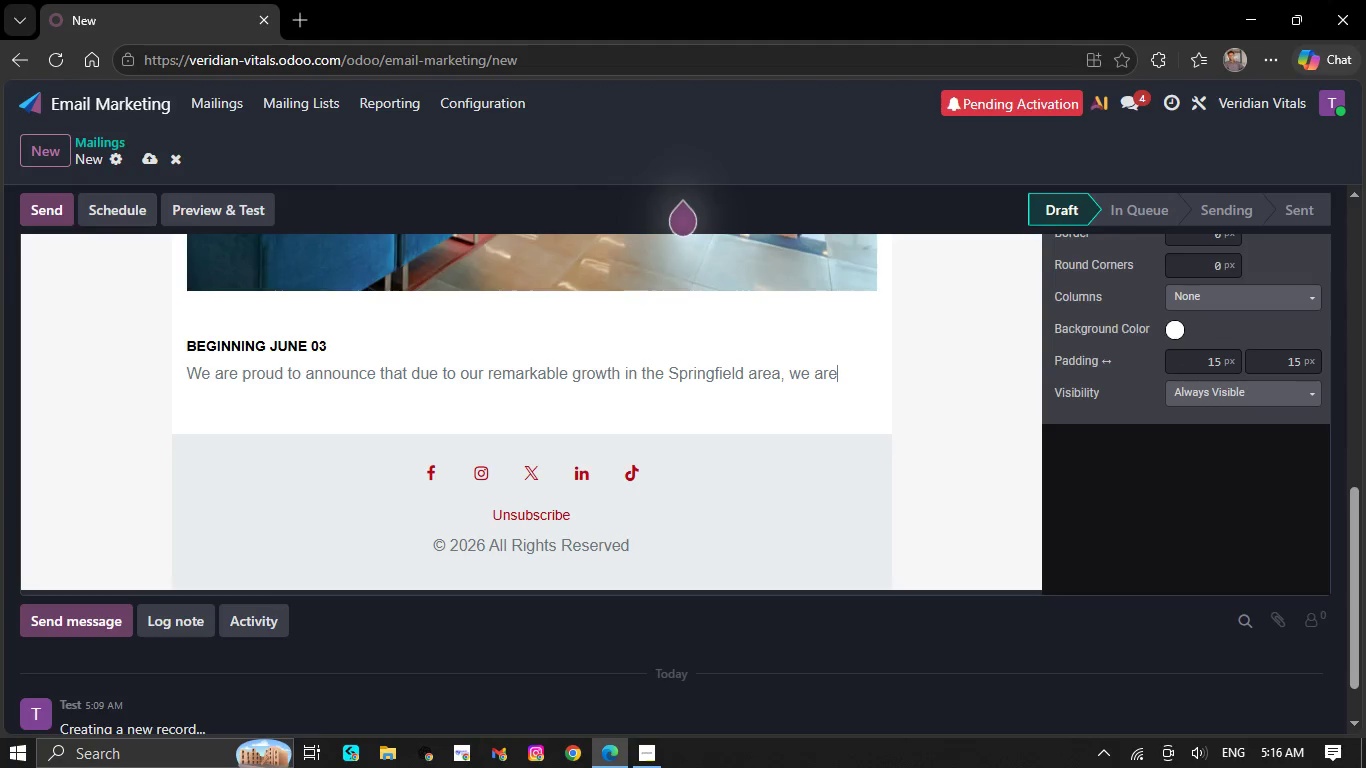 
key(Backspace)
 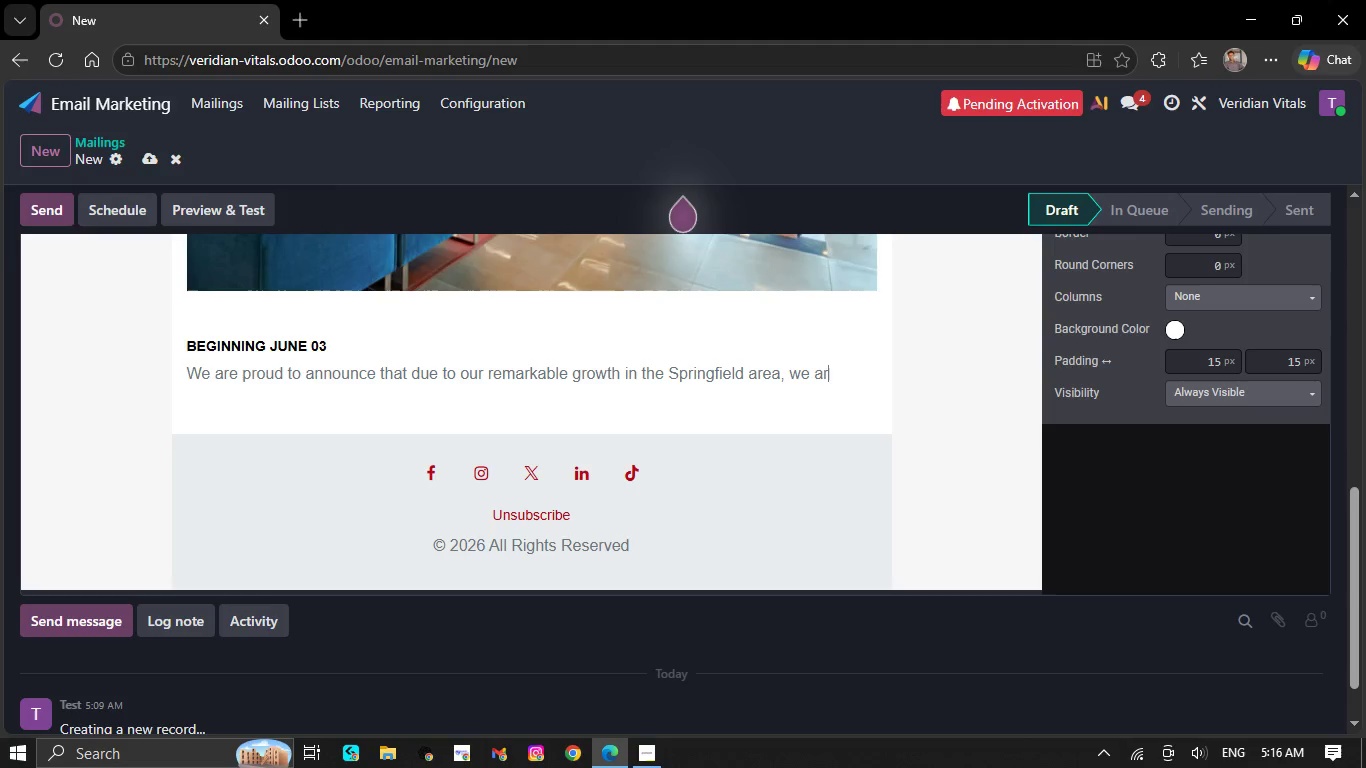 
key(Backspace)
 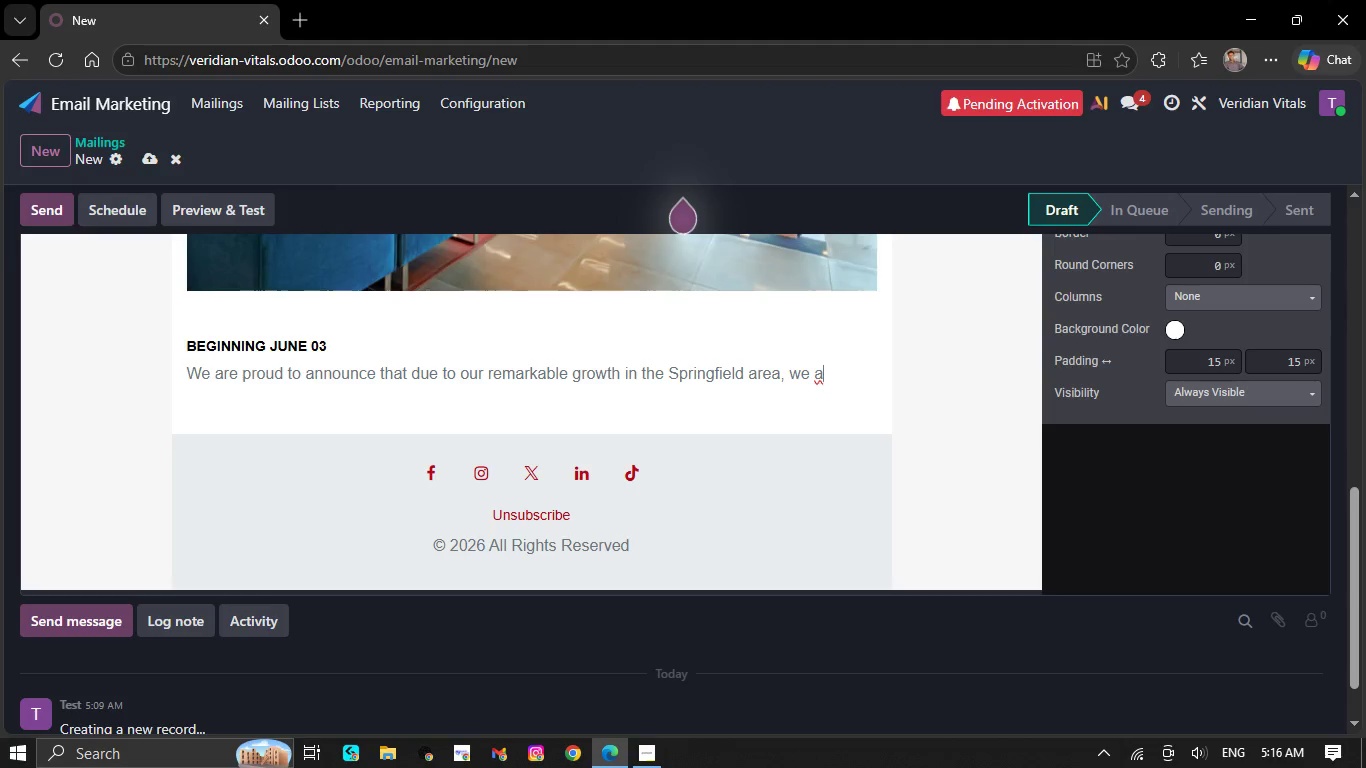 
key(Backspace)
 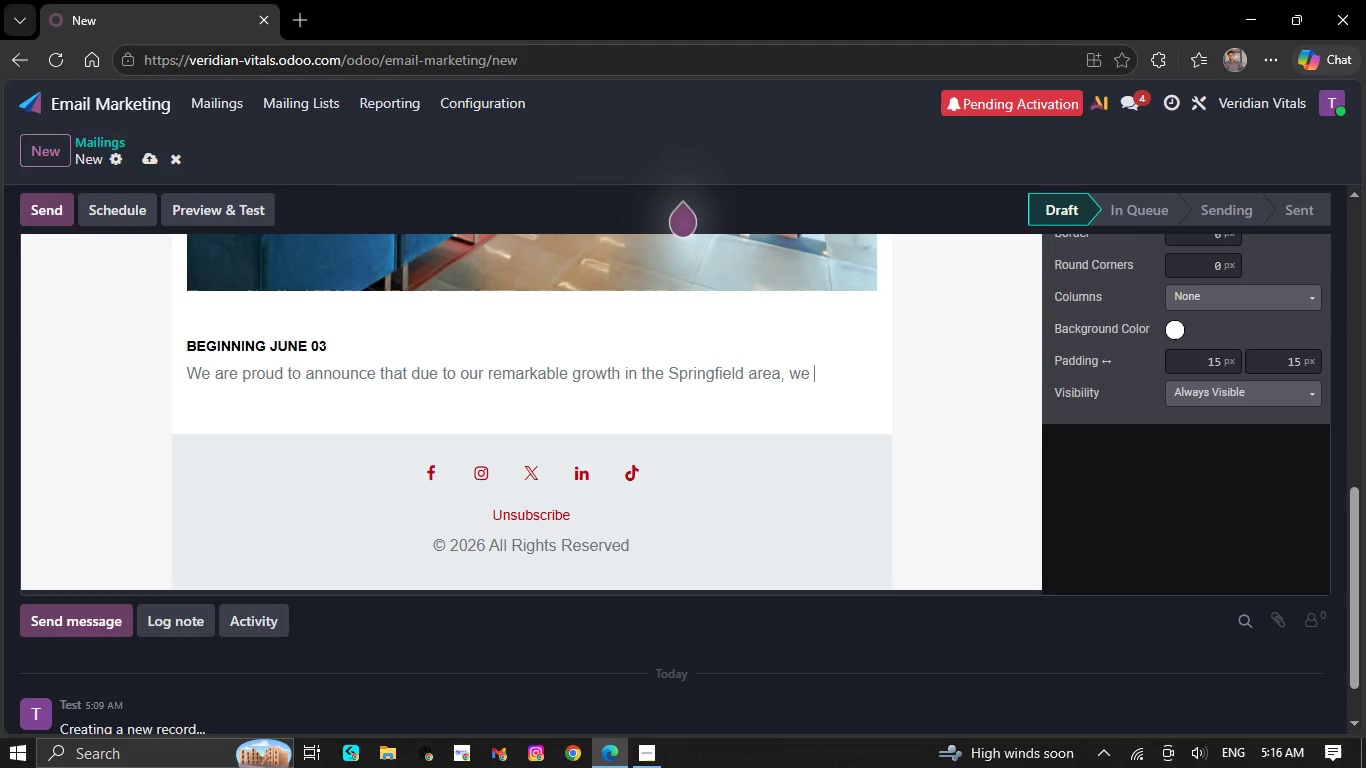 
key(Backspace)
 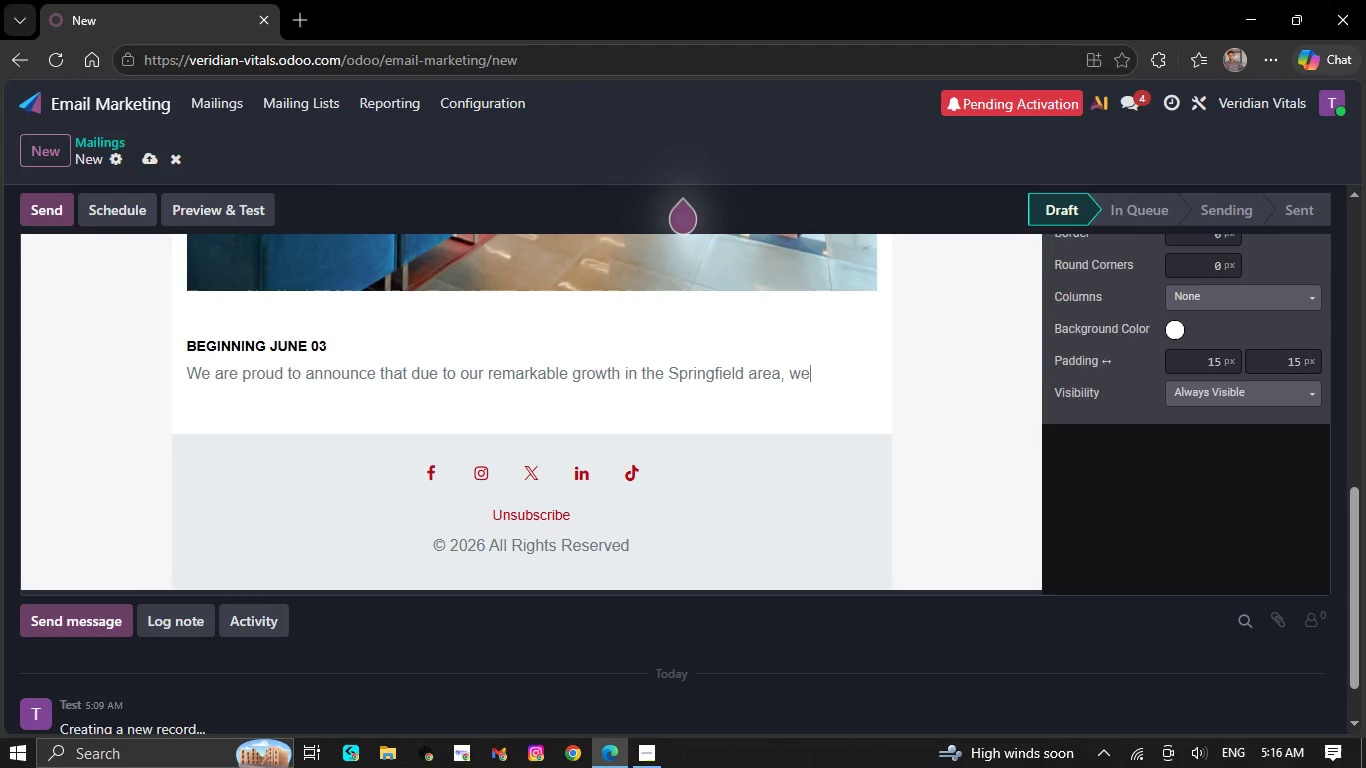 
key(Backspace)
 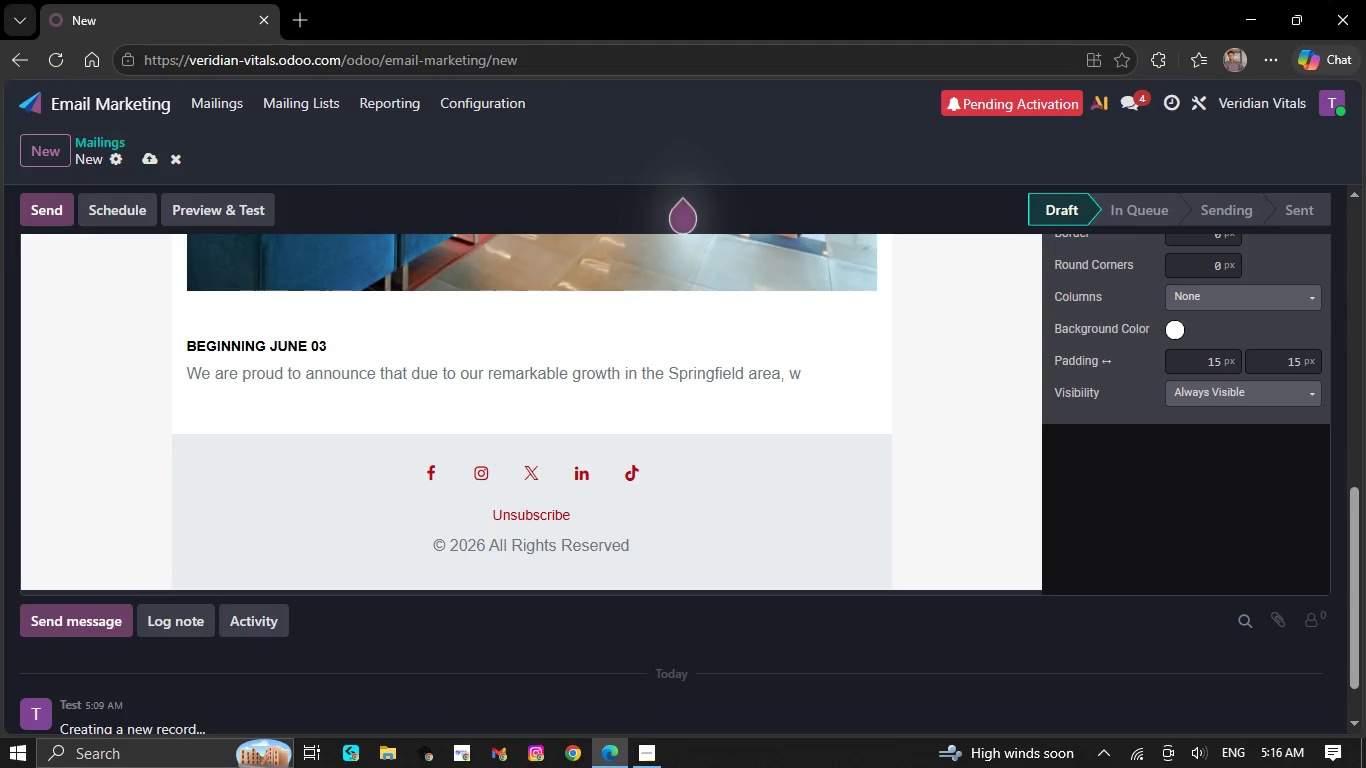 
key(Backspace)
 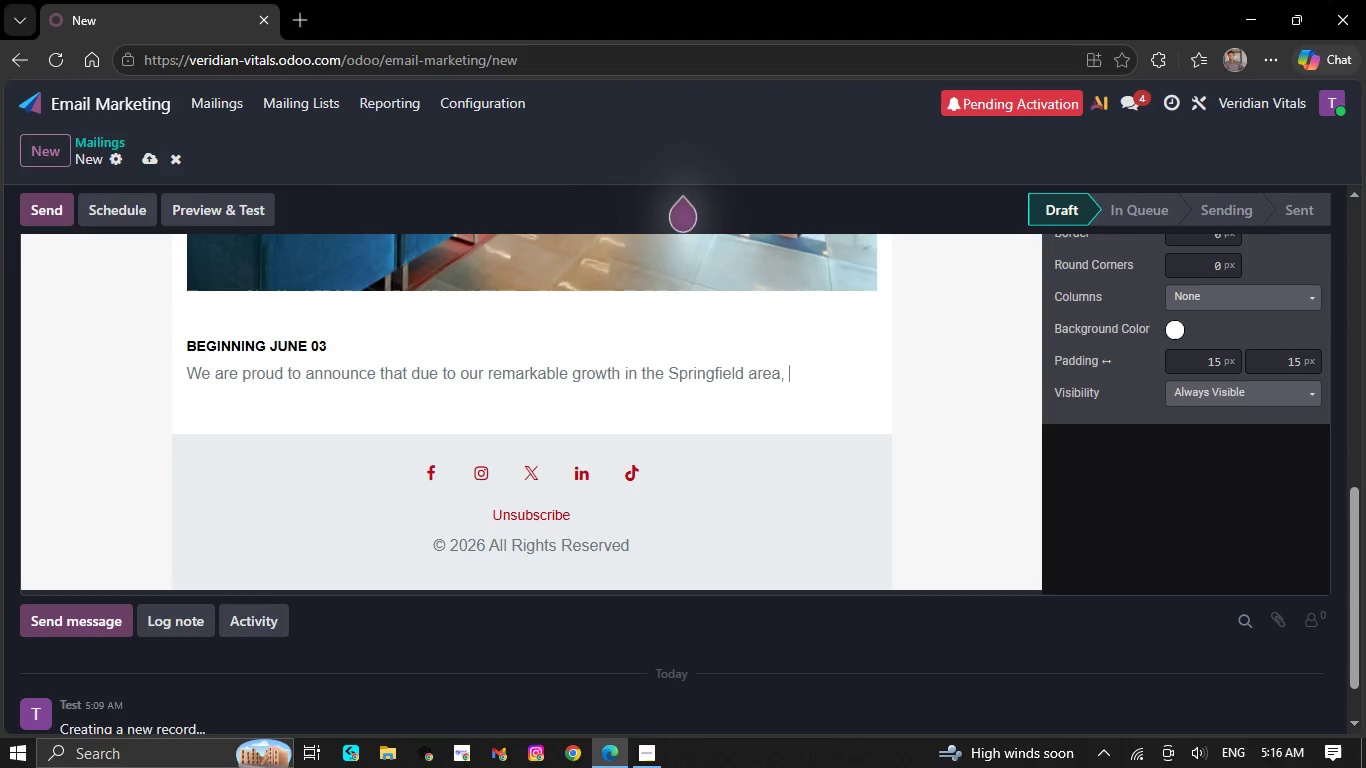 
key(Backspace)
 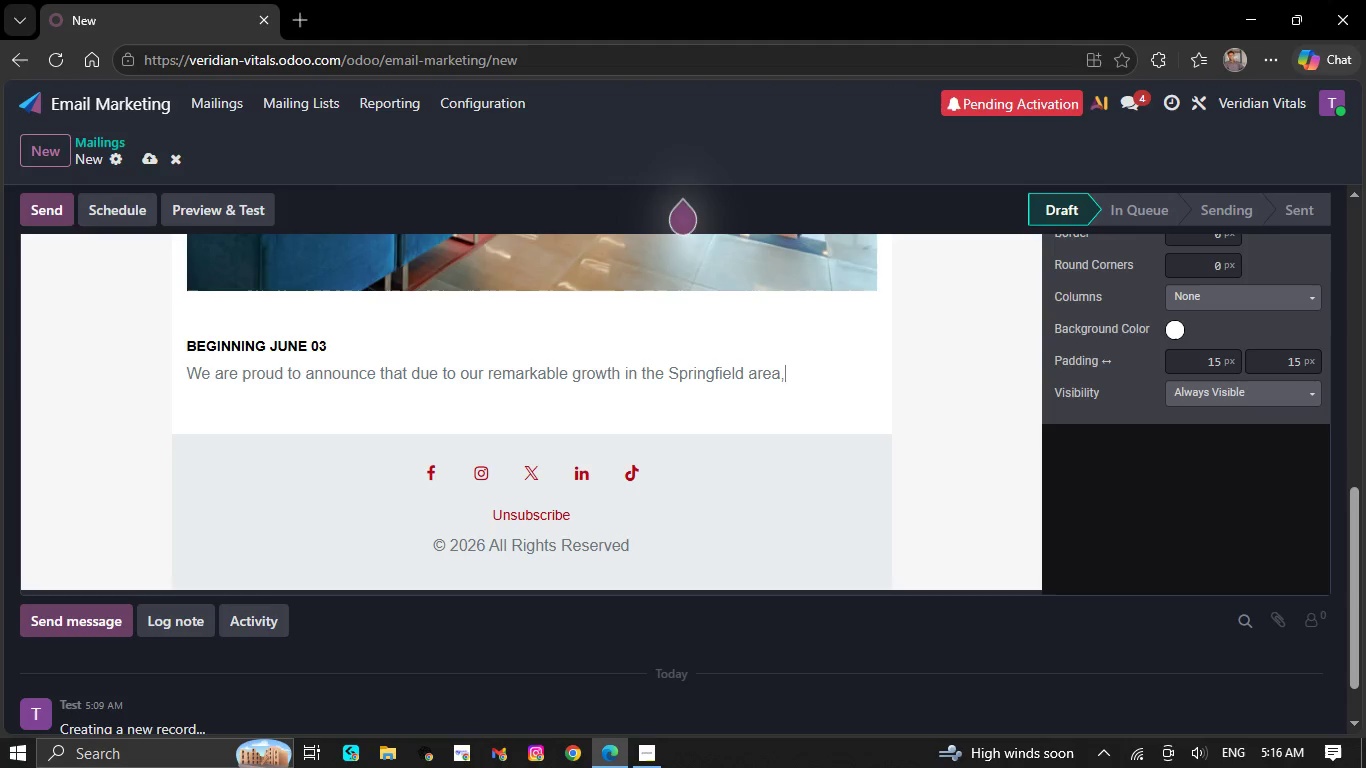 
key(Backspace)
 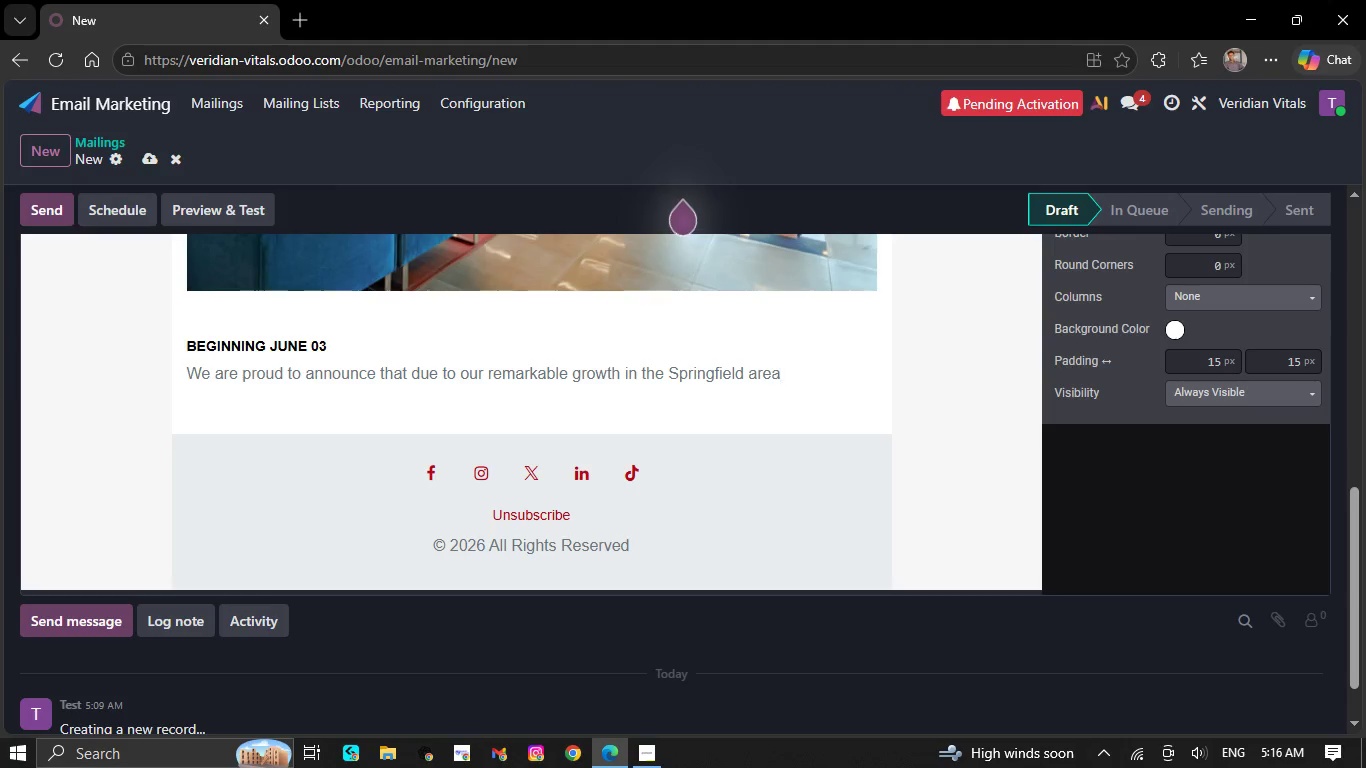 
key(Backspace)
 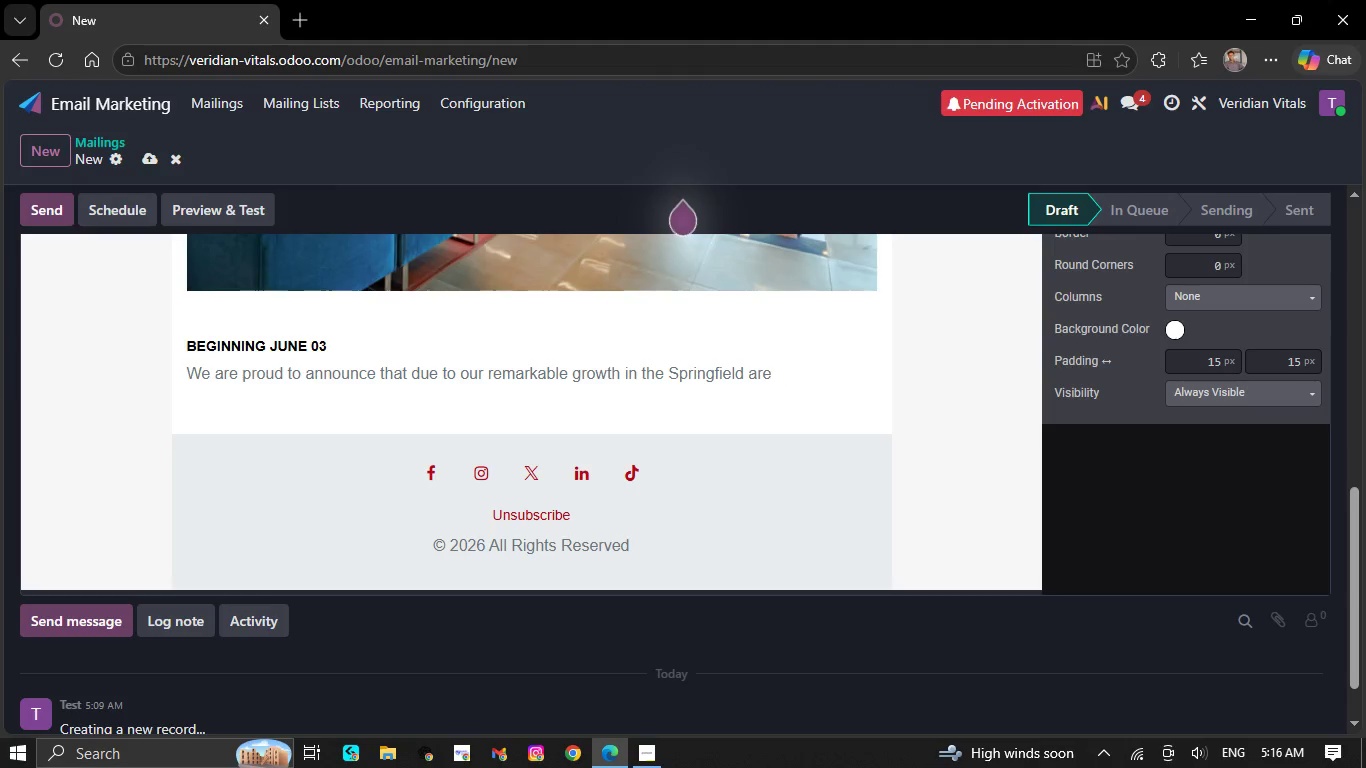 
key(Backspace)
 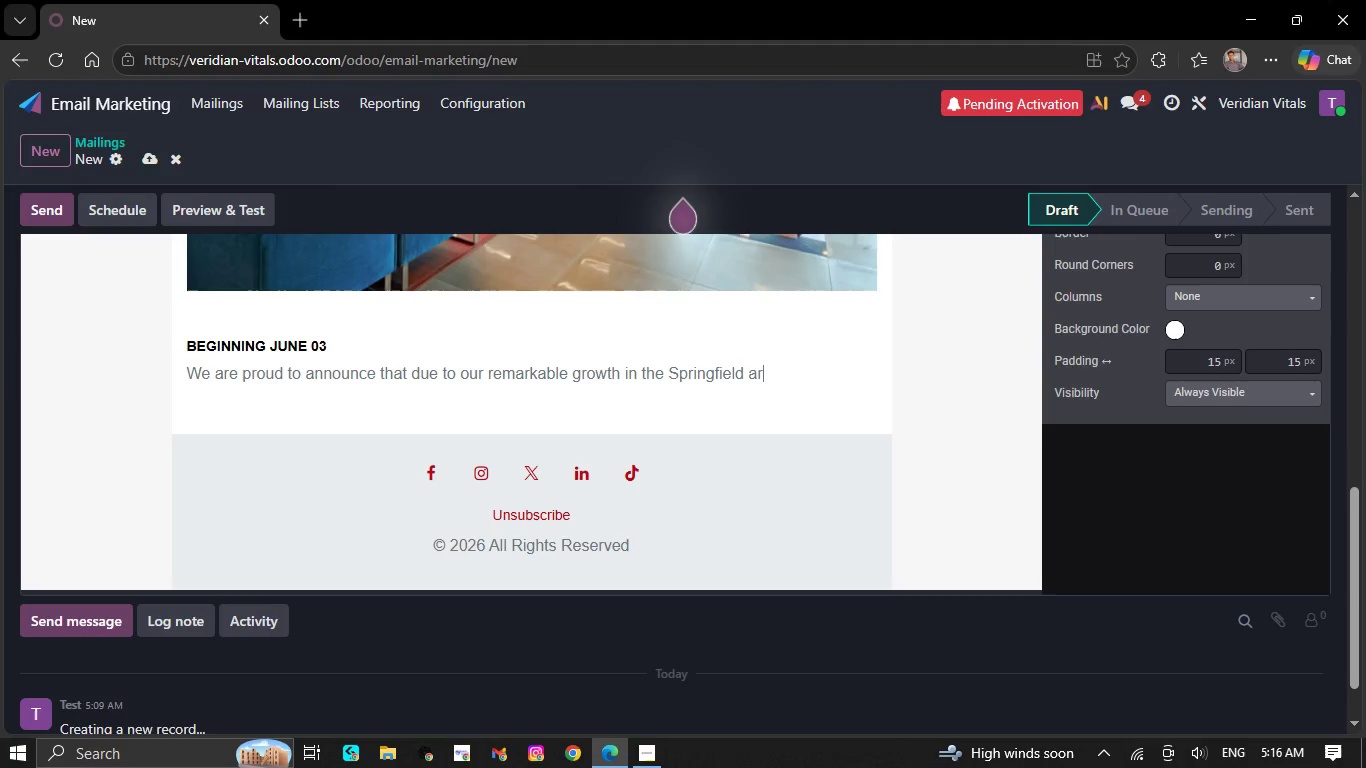 
key(Backspace)
 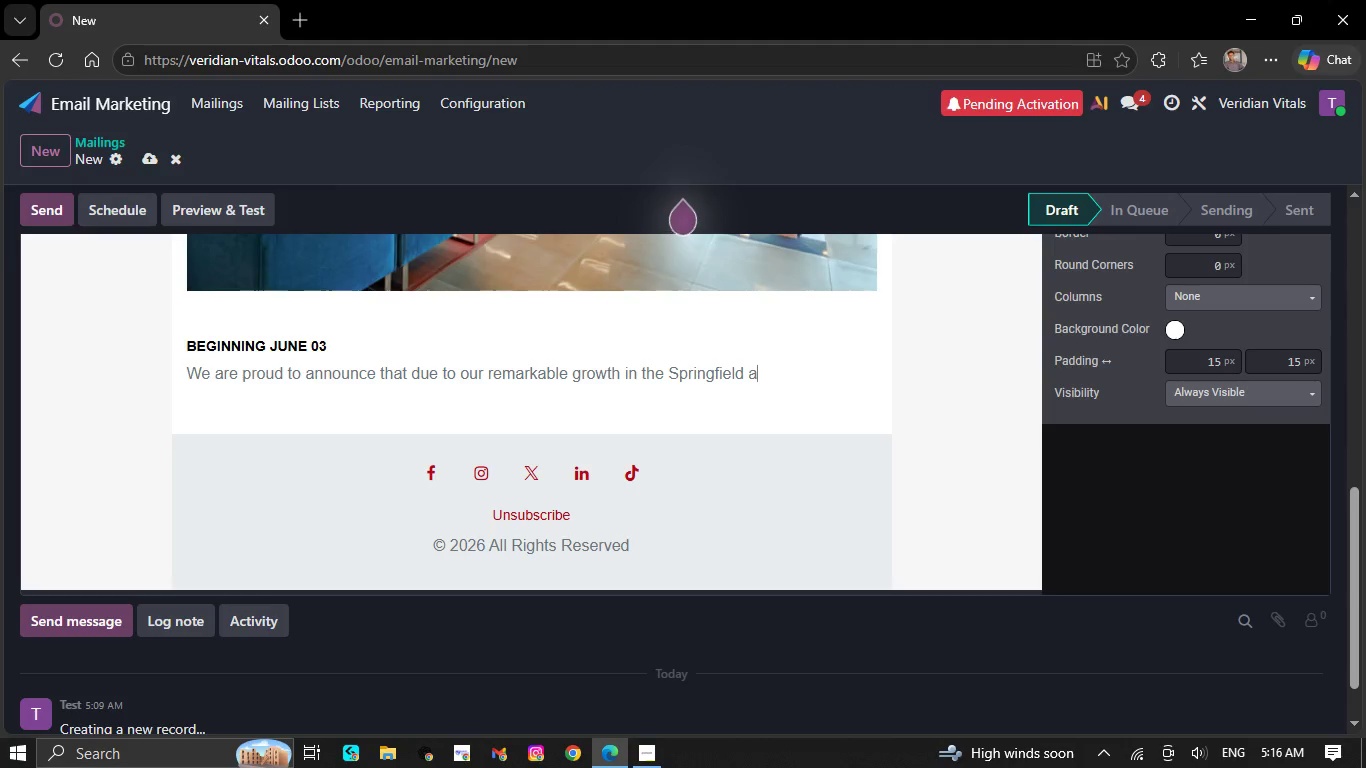 
key(Backspace)
 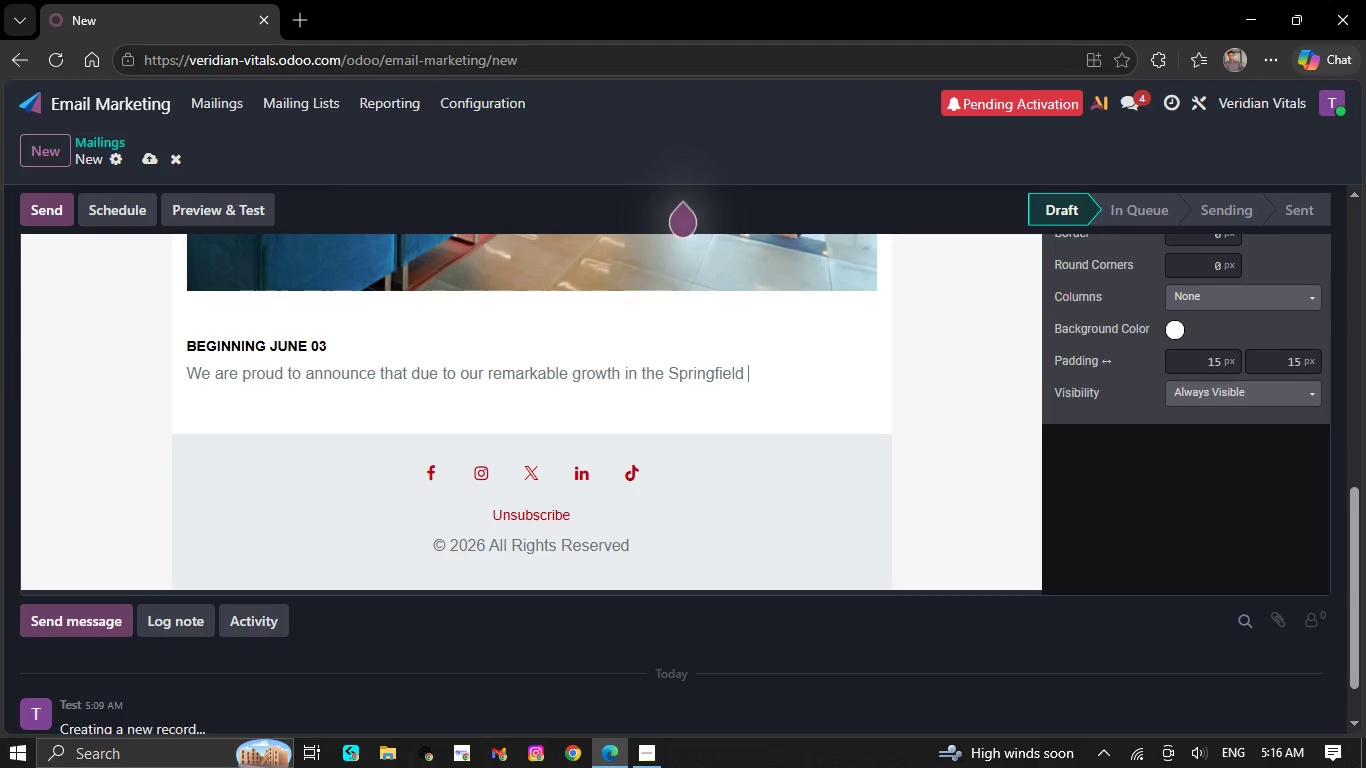 
key(Backspace)
 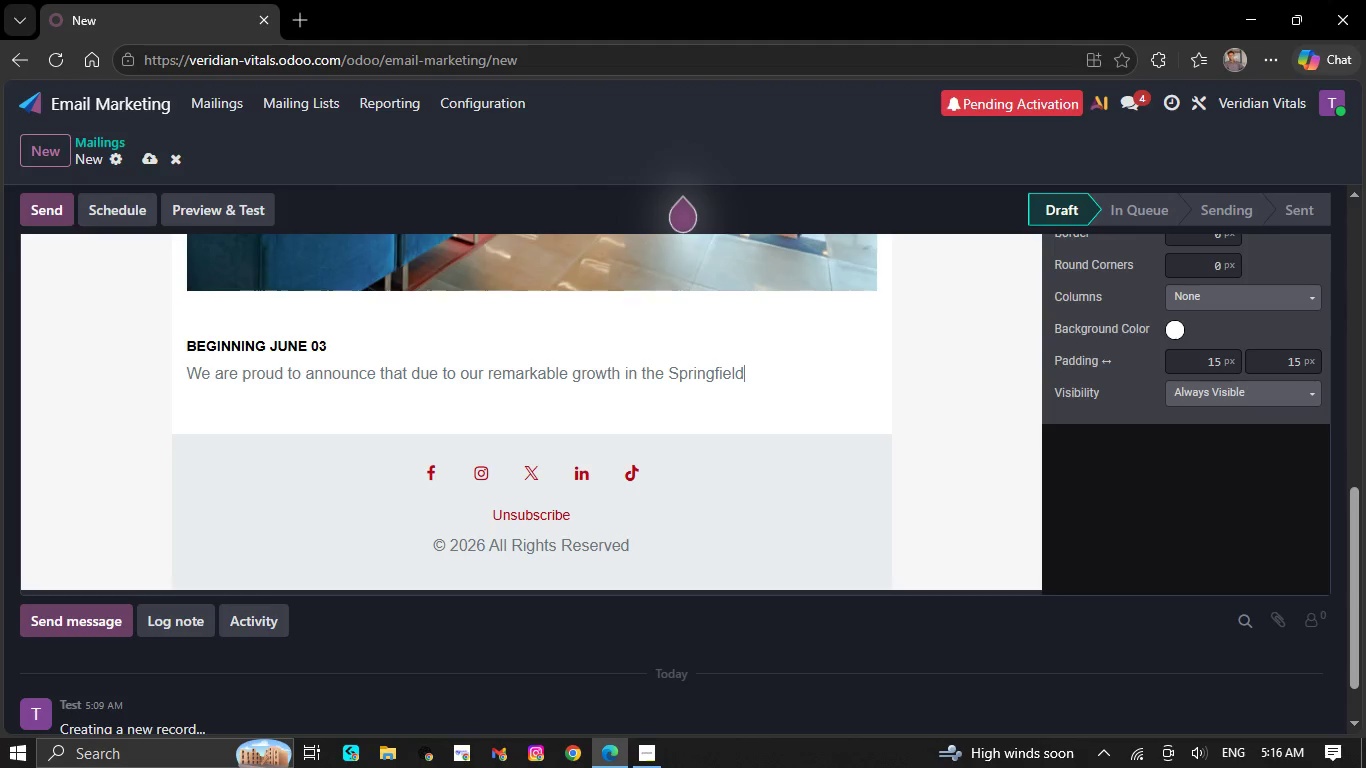 
key(Backspace)
 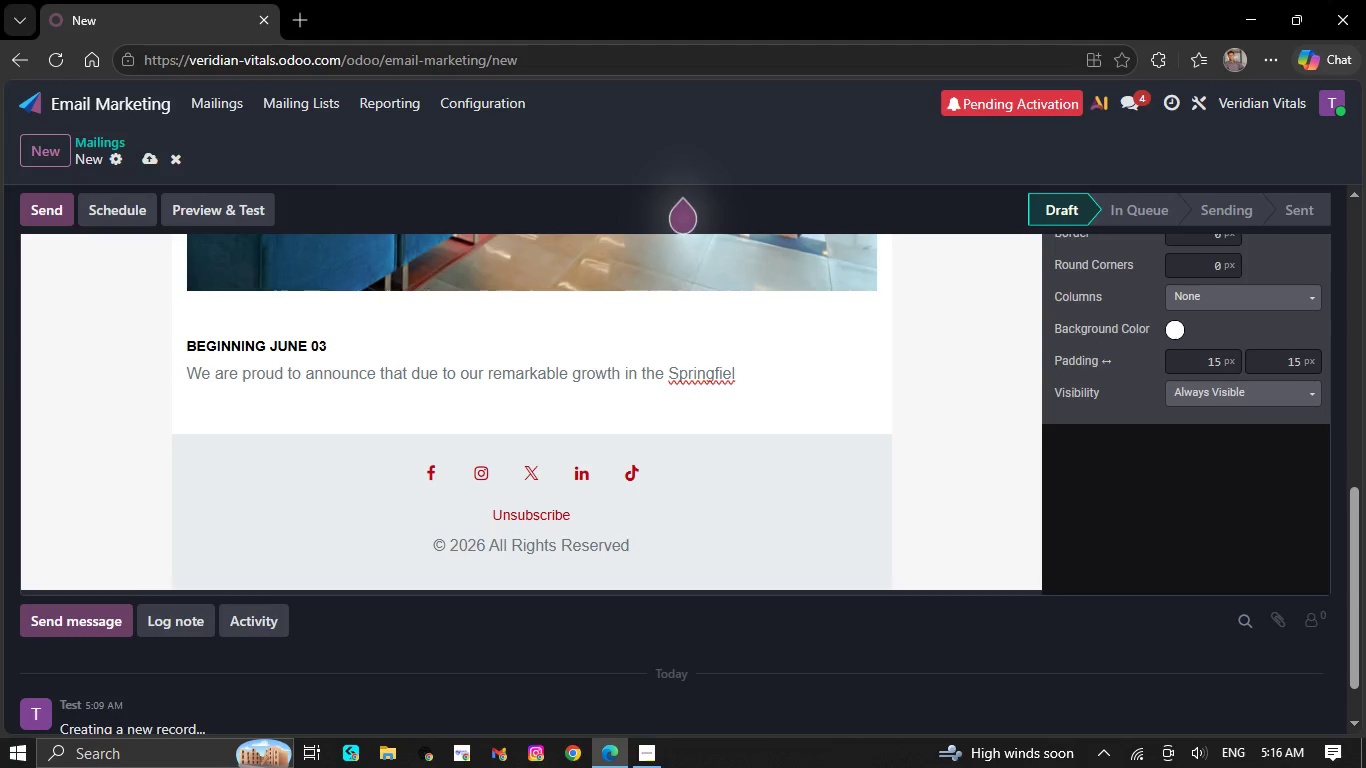 
key(Backspace)
 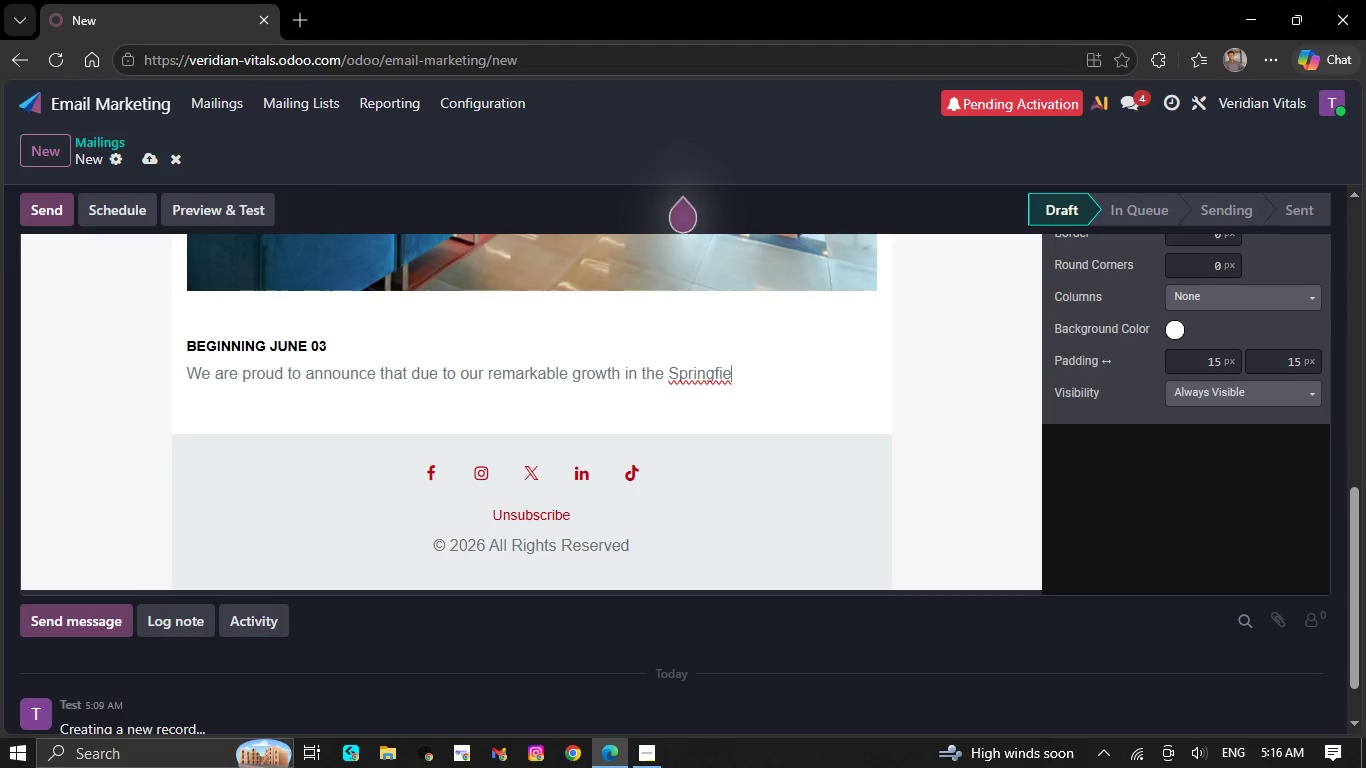 
key(Backspace)
 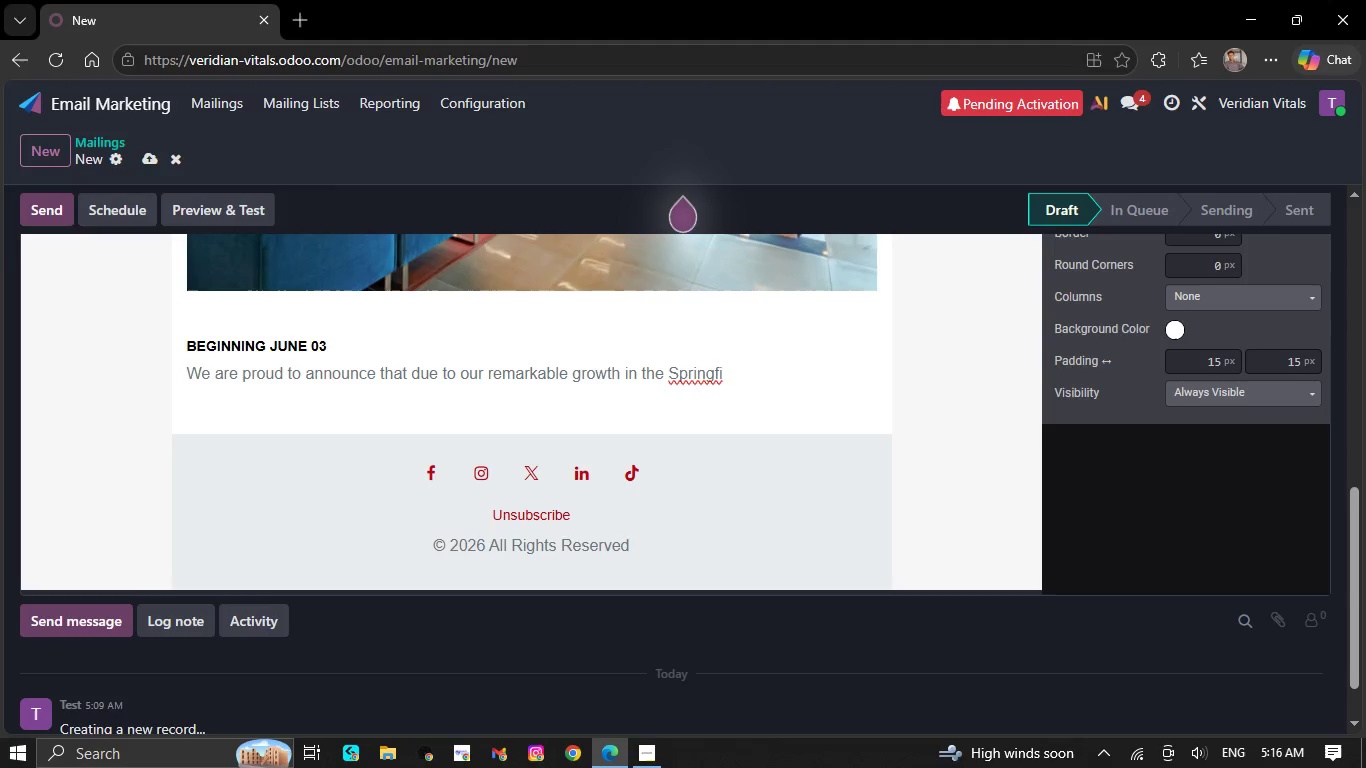 
key(Backspace)
 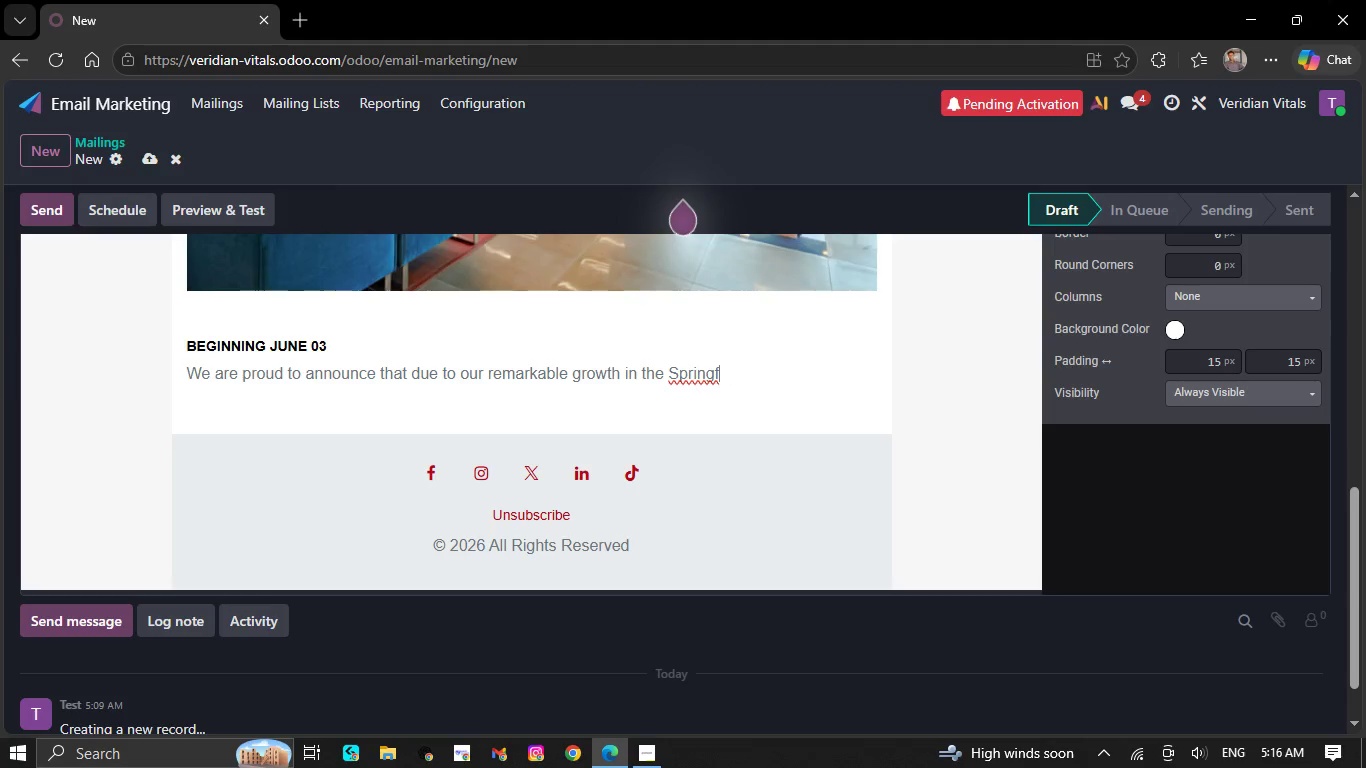 
key(Backspace)
 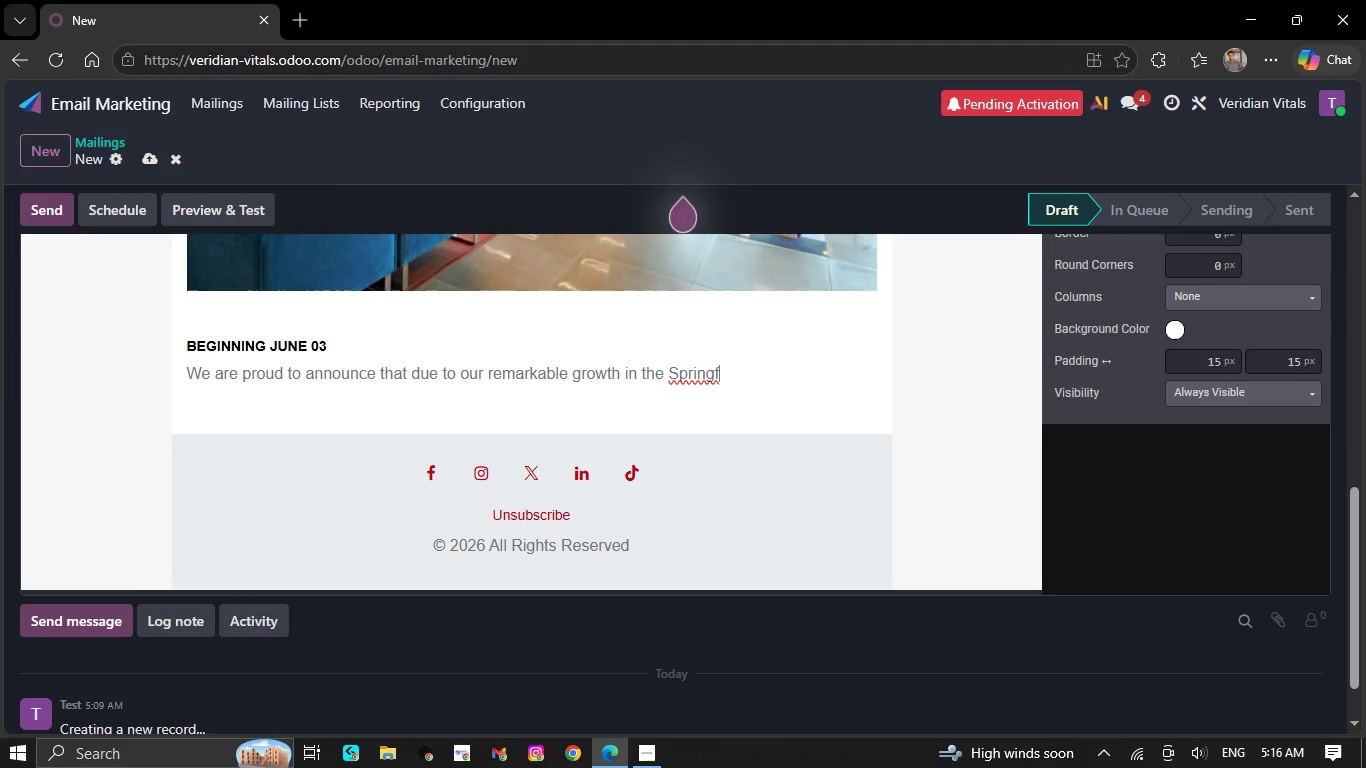 
key(Backspace)
 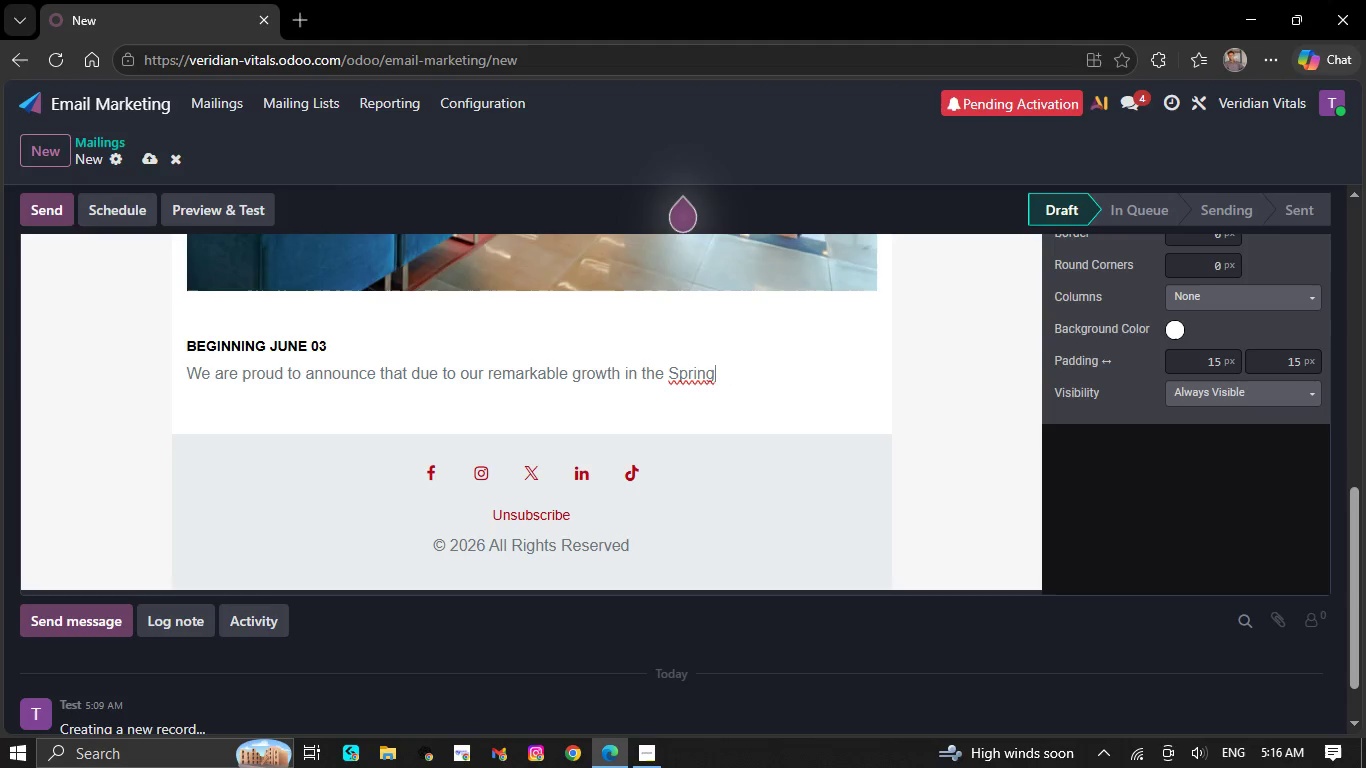 
key(Backspace)
 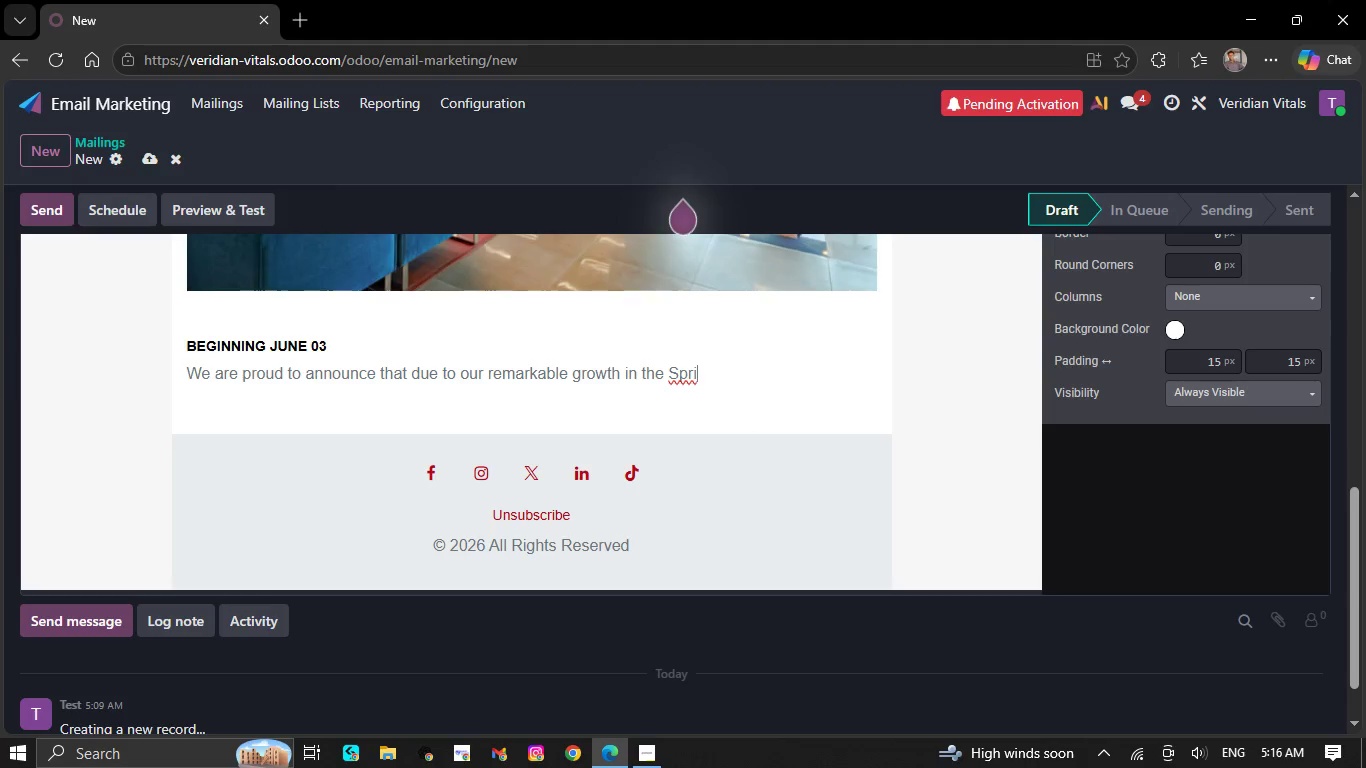 
key(Backspace)
 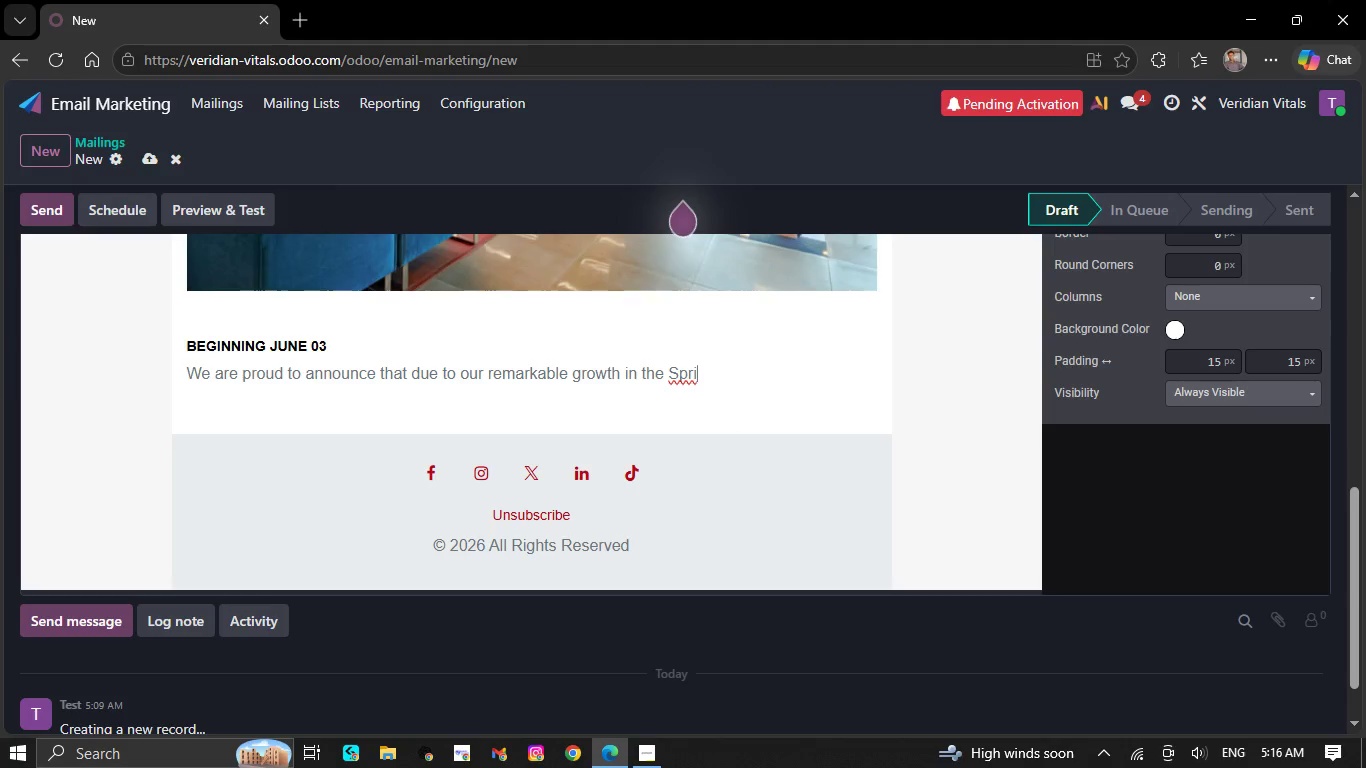 
key(Backspace)
 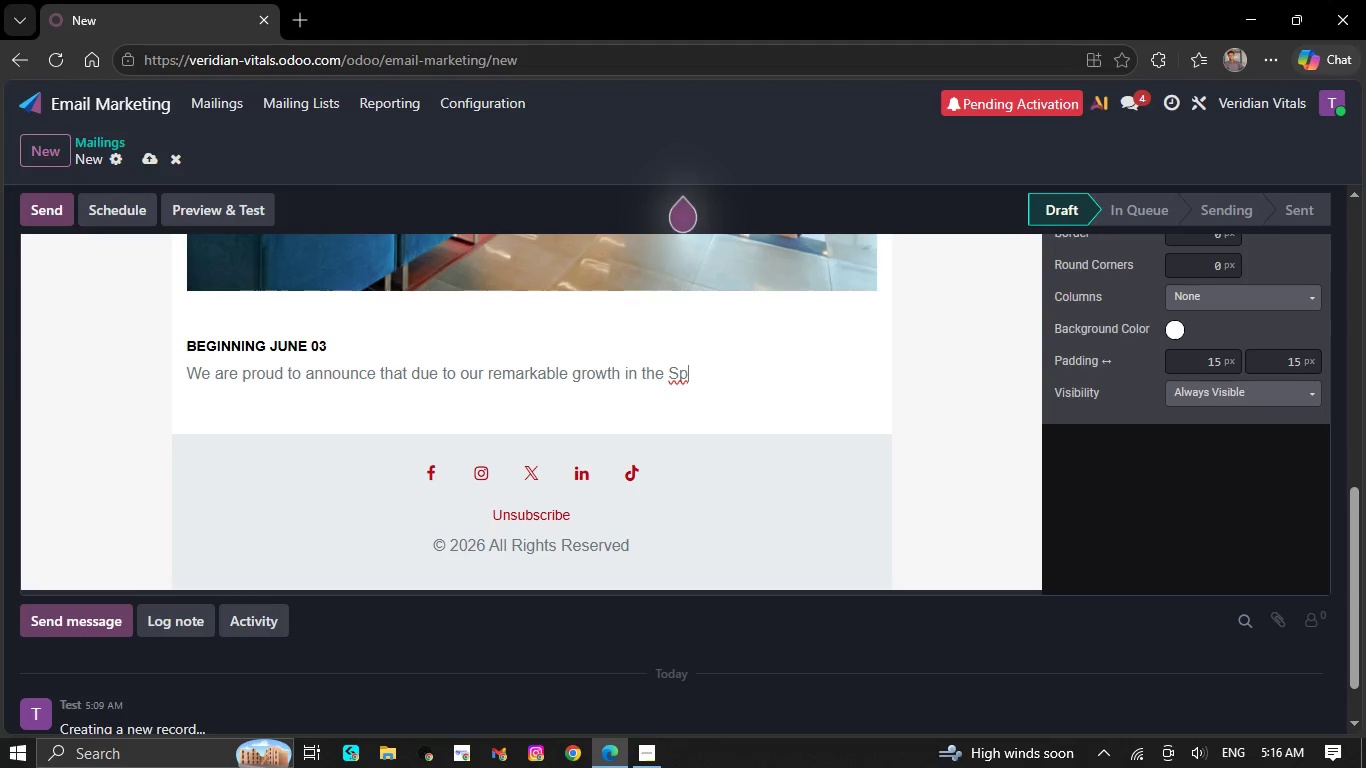 
key(Backspace)
 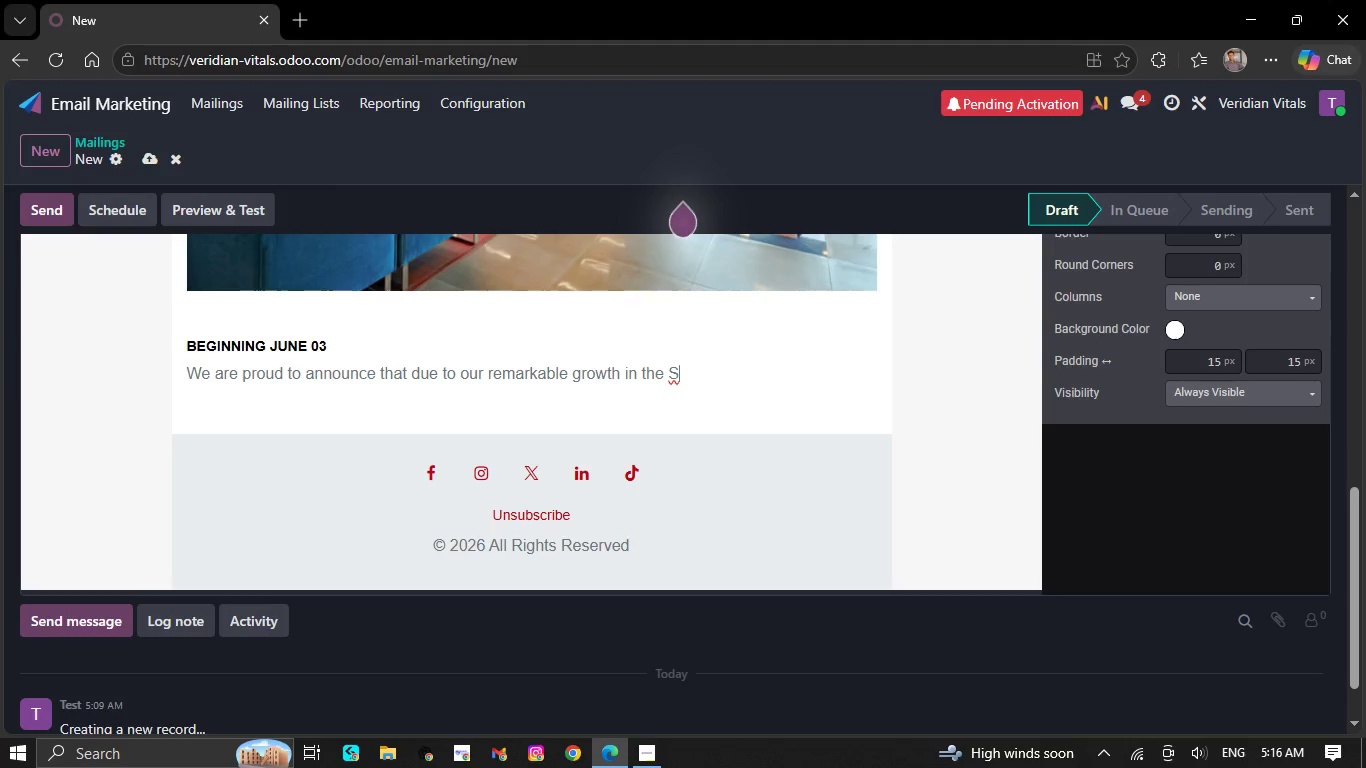 
key(Backspace)
 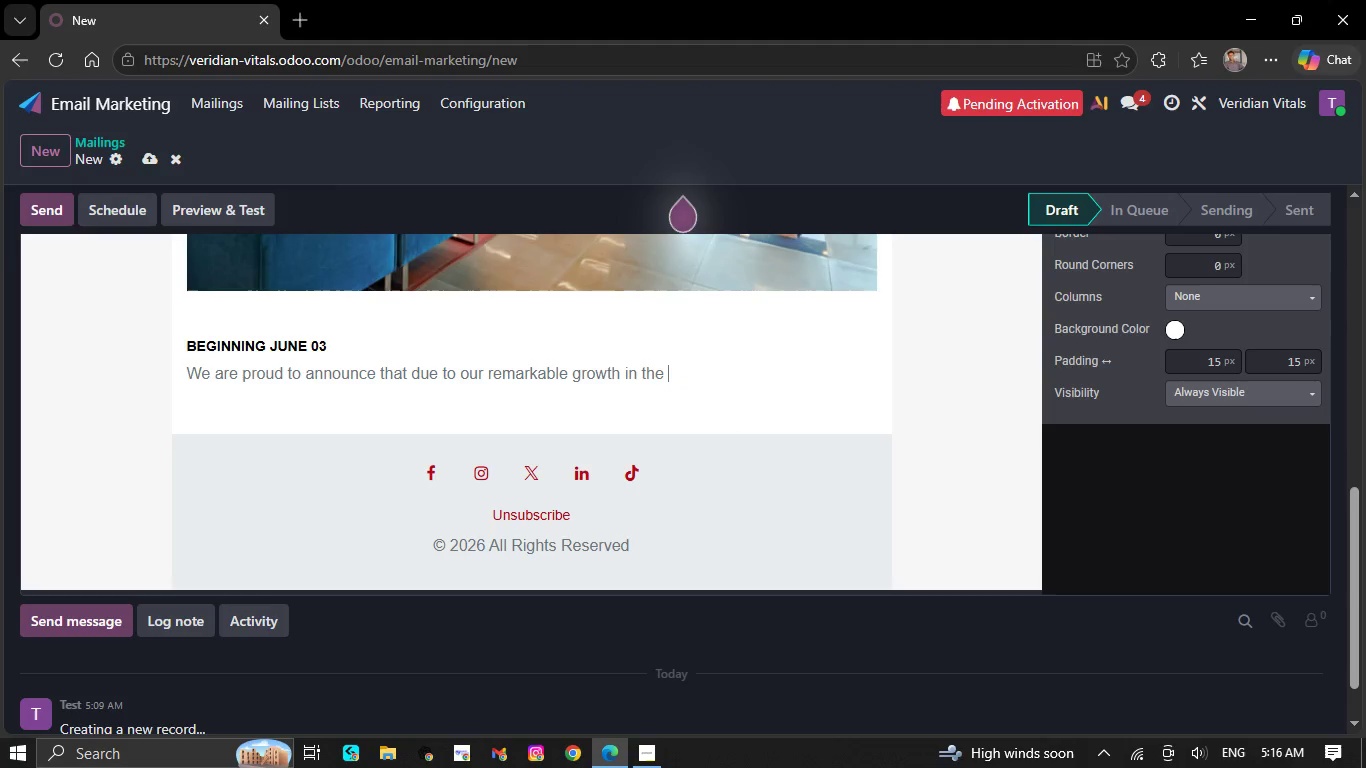 
key(Backspace)
 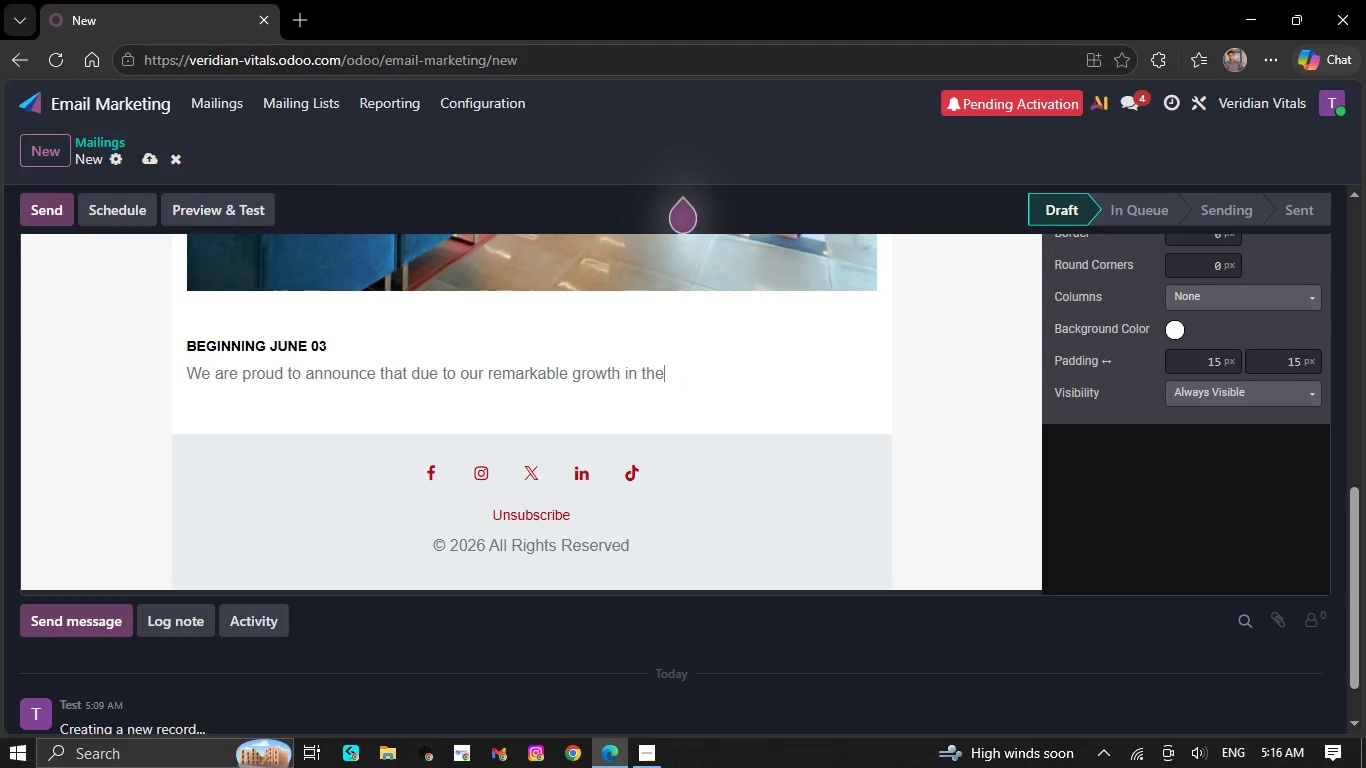 
key(Backspace)
 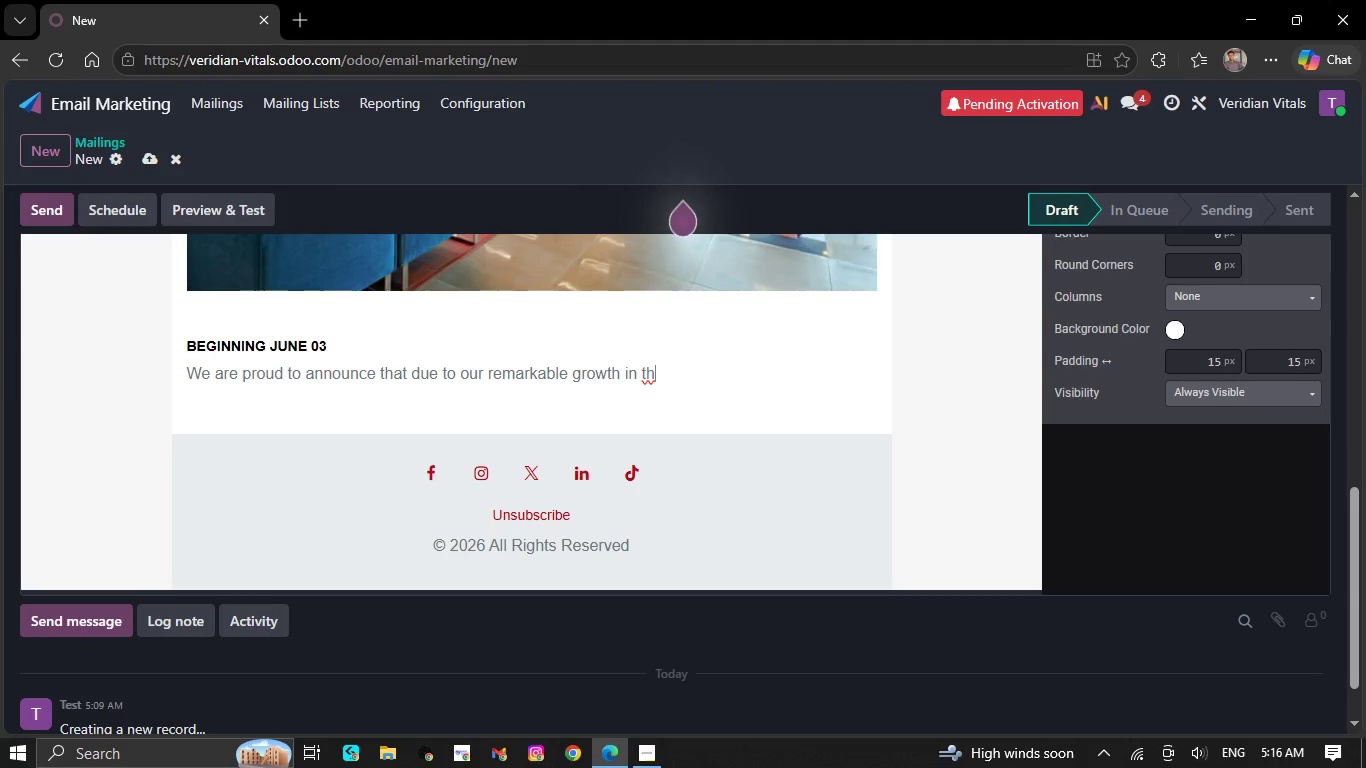 
key(Backspace)
 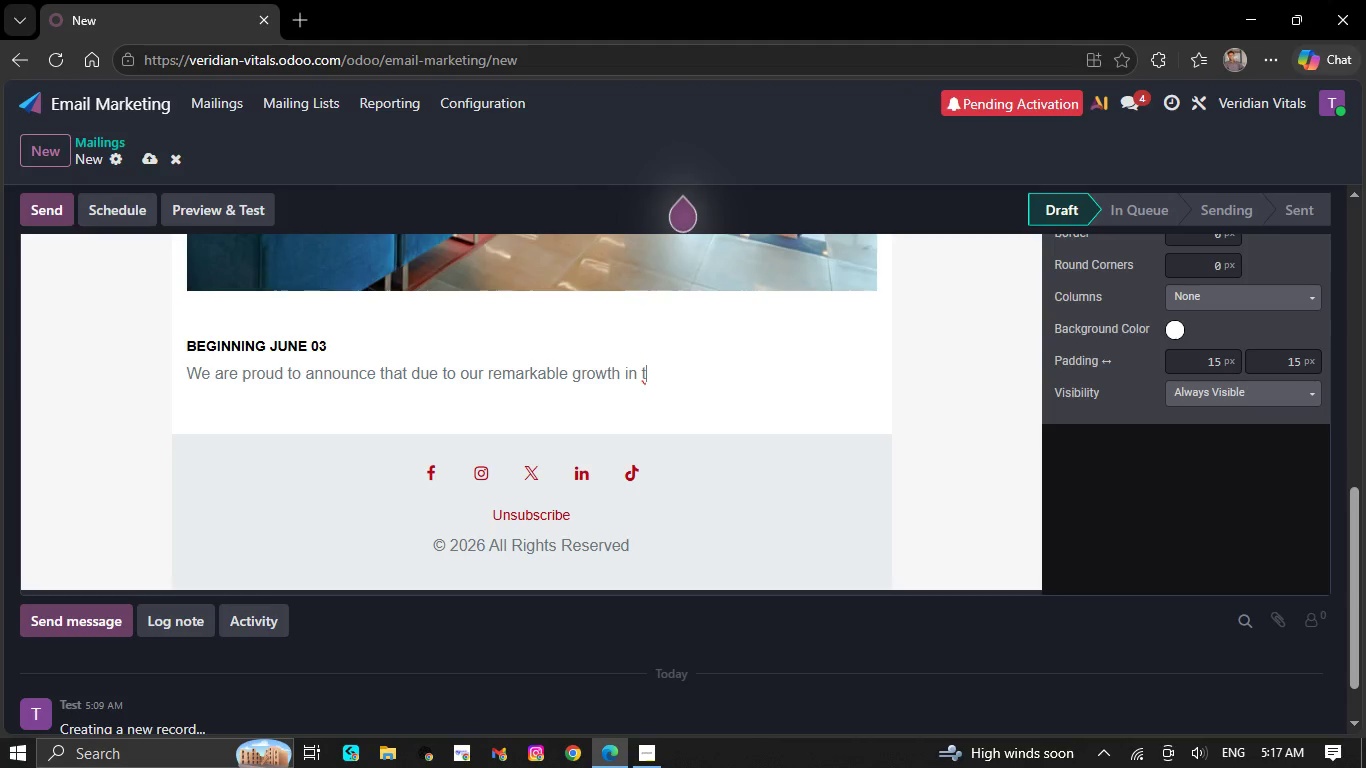 
key(Backspace)
 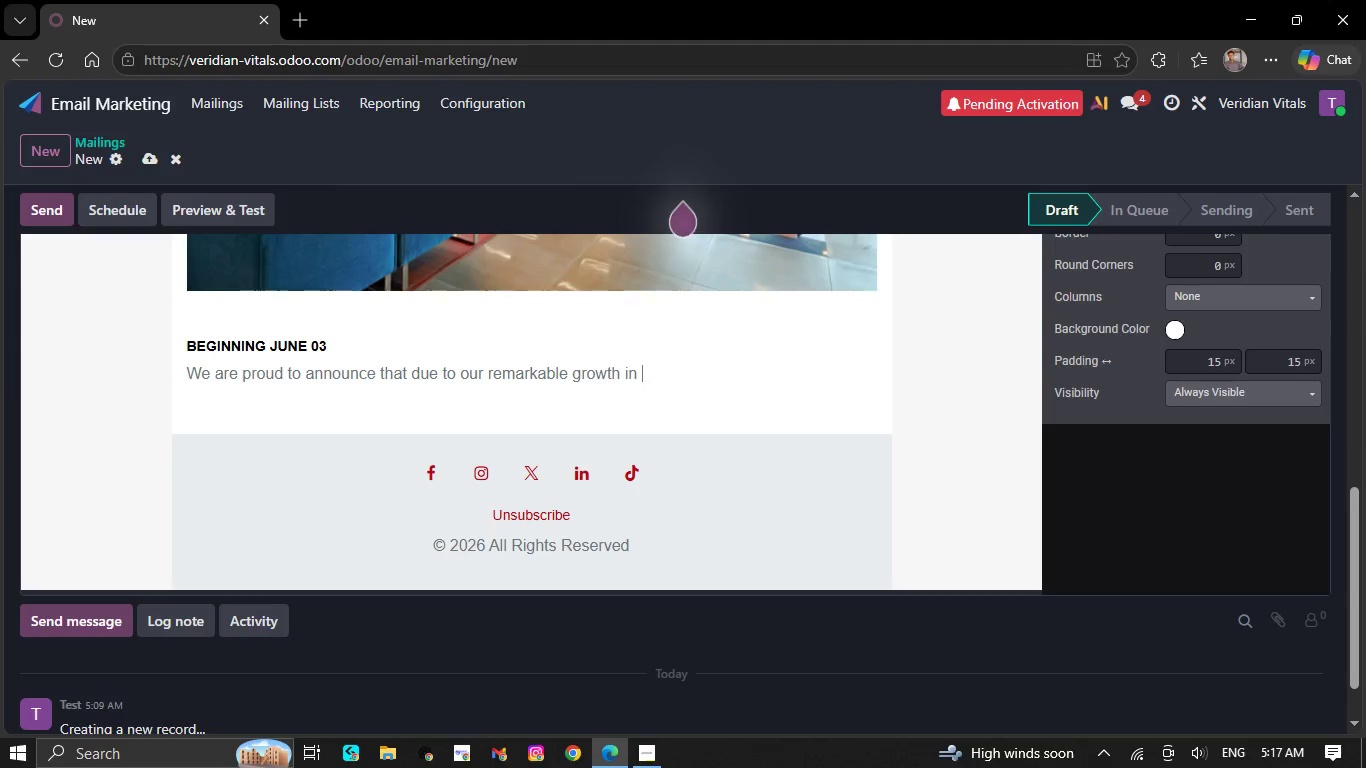 
key(Backspace)
 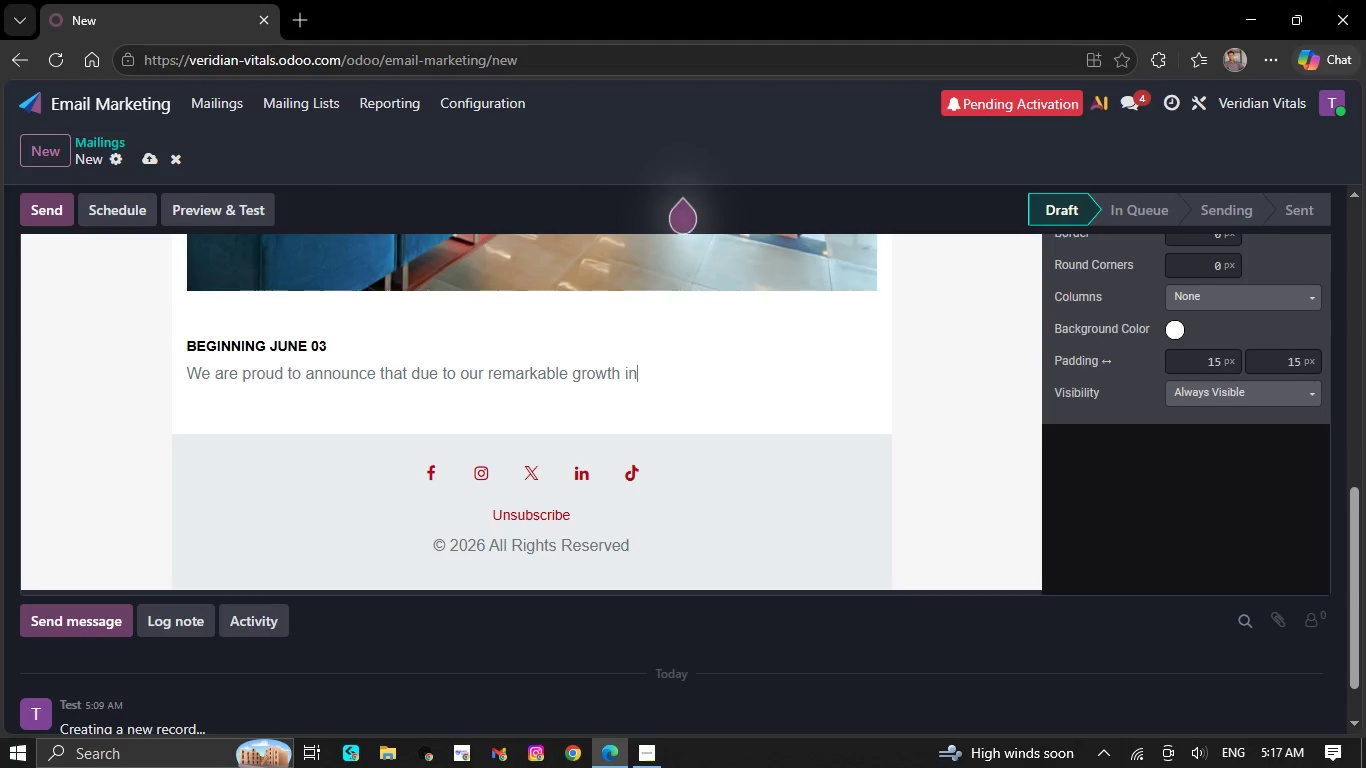 
key(Backspace)
 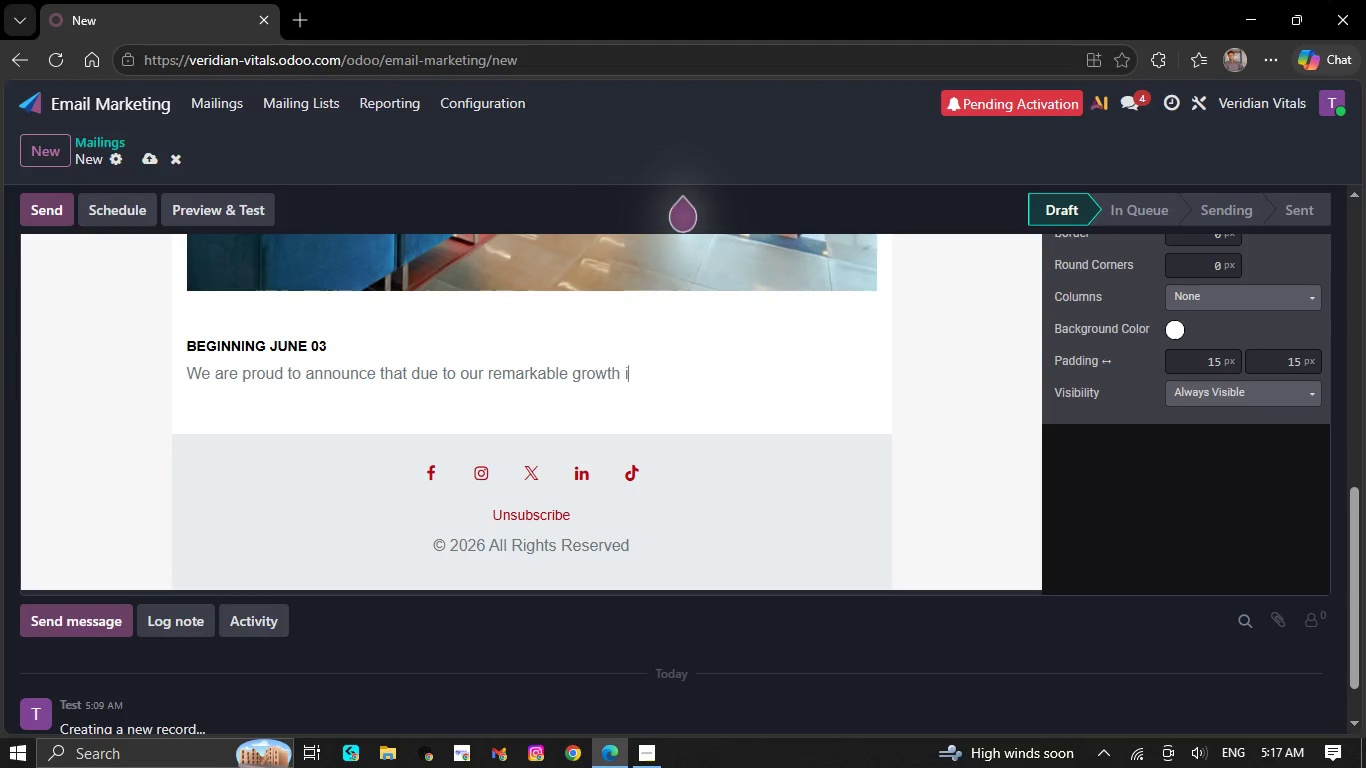 
hold_key(key=Backspace, duration=0.42)
 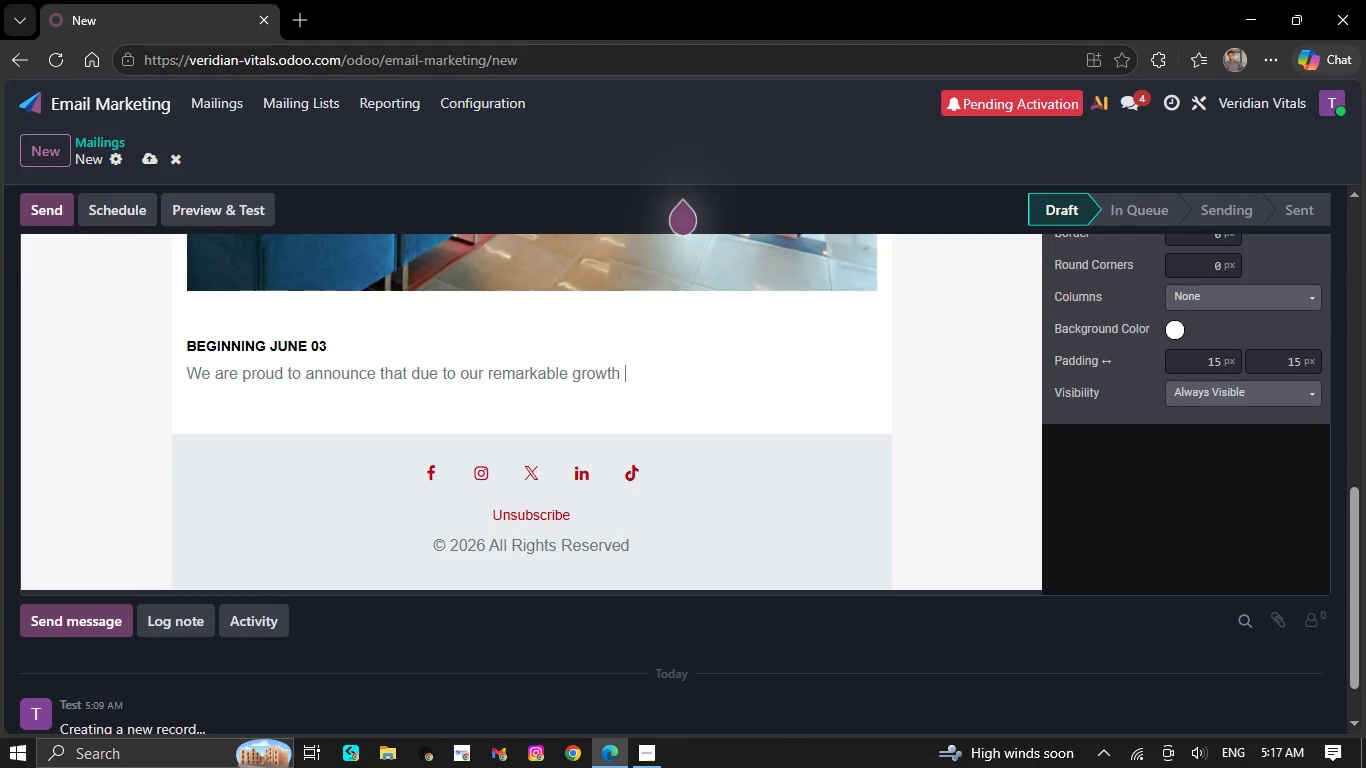 
key(Backspace)
 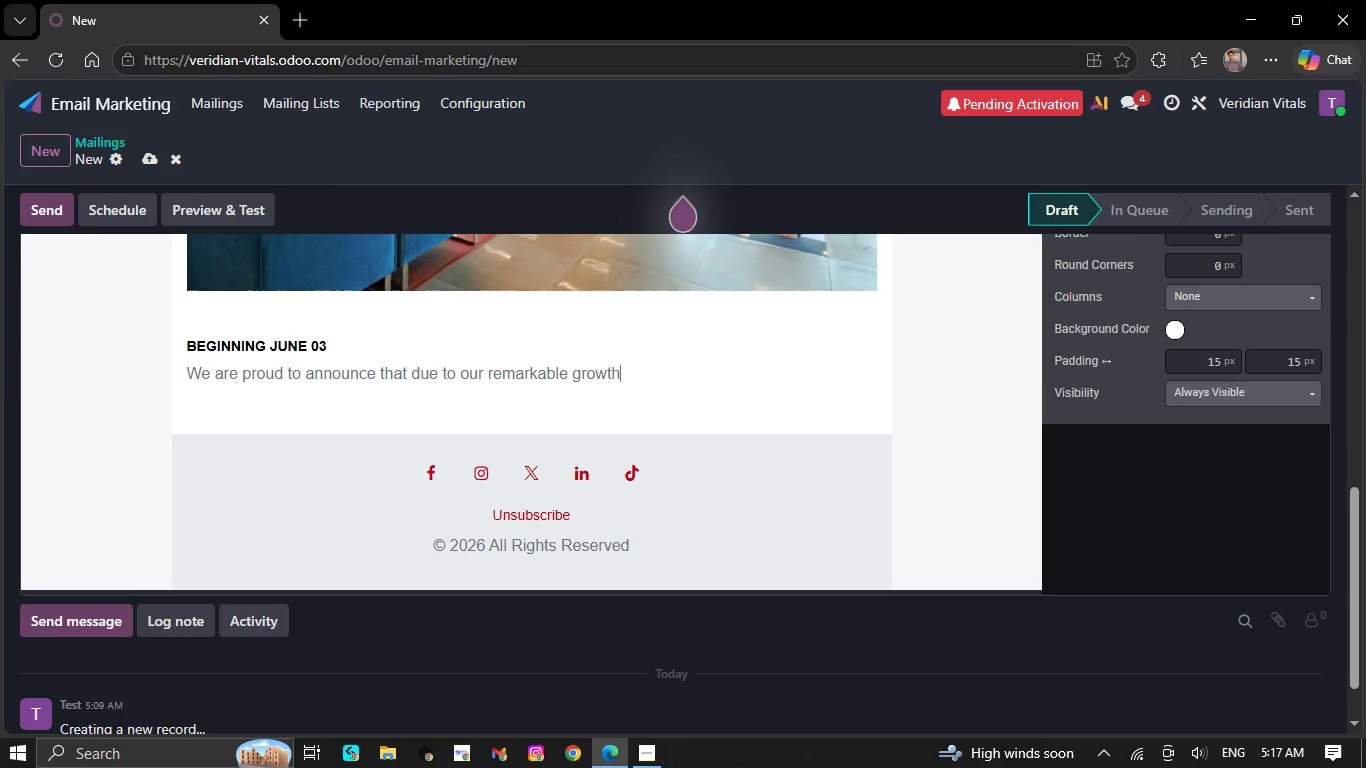 
hold_key(key=Backspace, duration=0.78)
 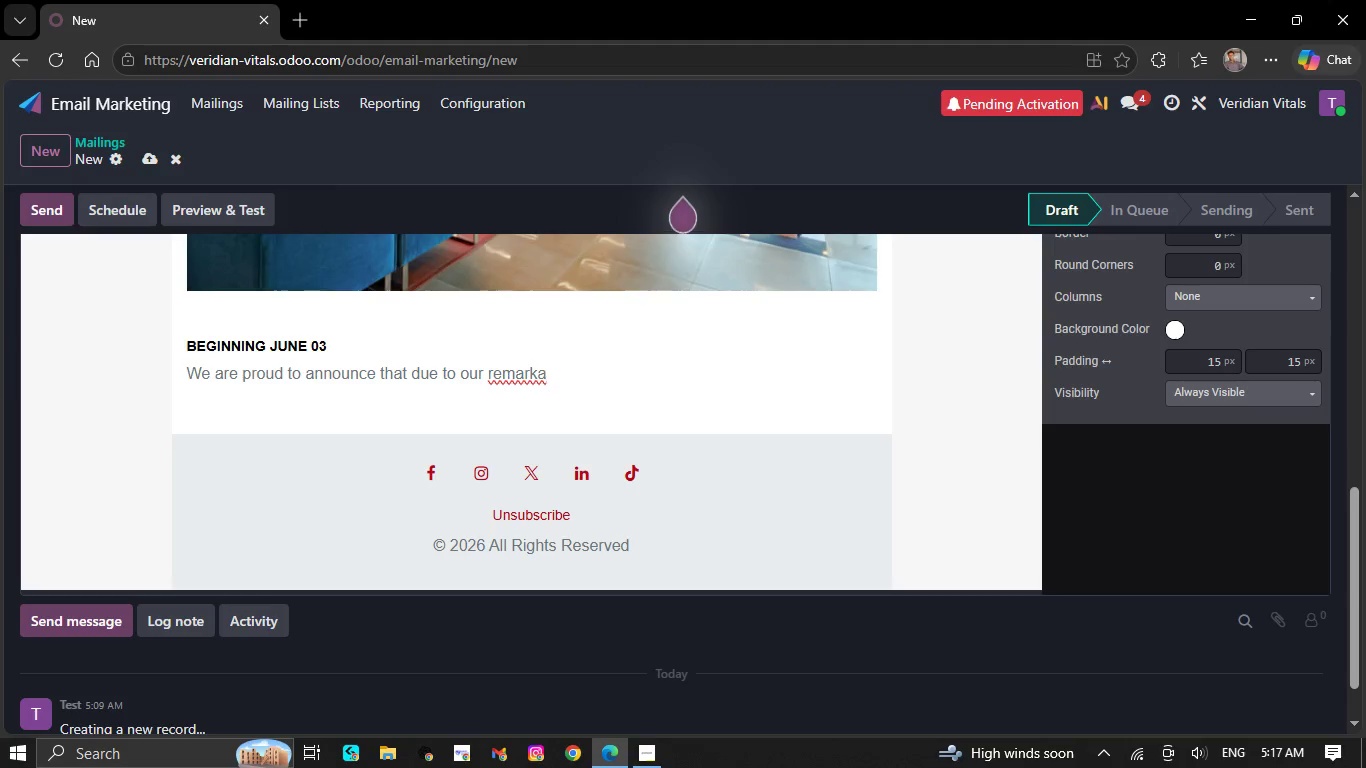 
key(Backspace)
 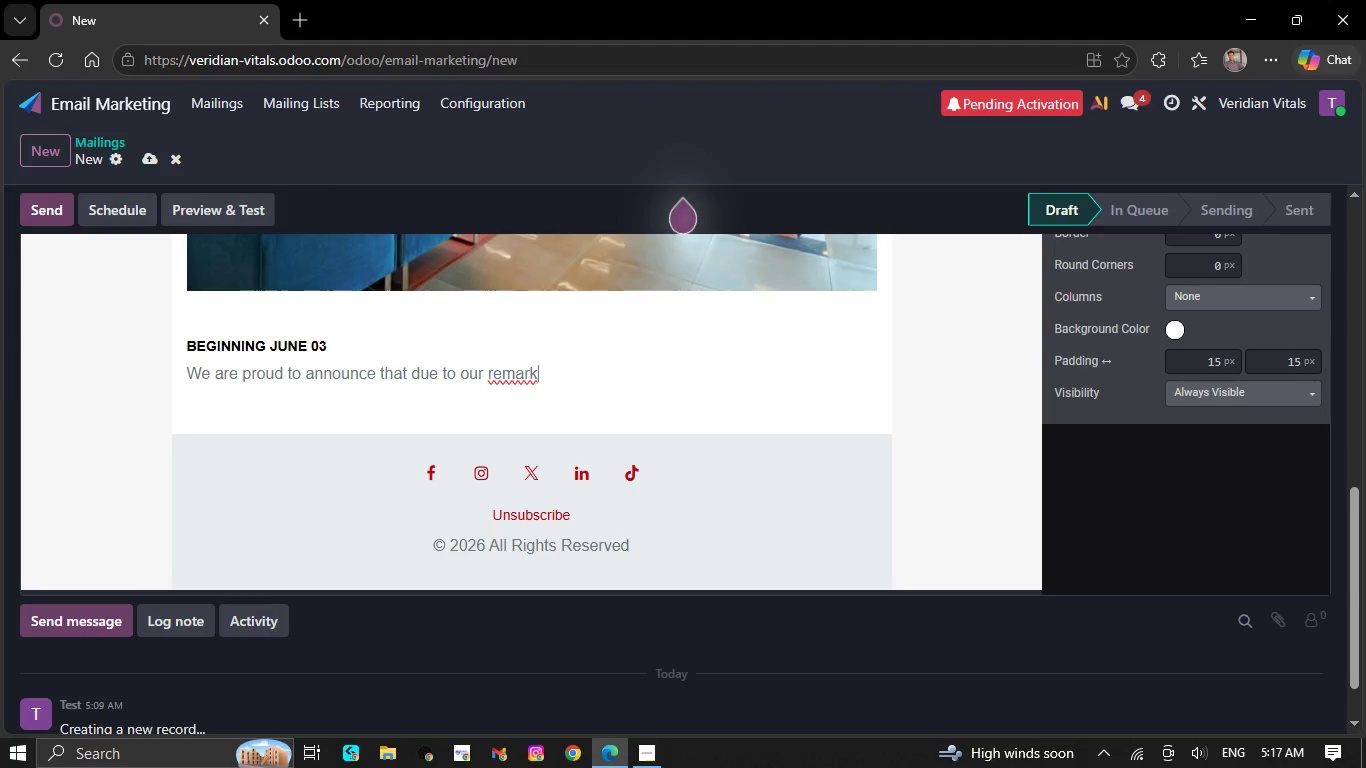 
key(Backspace)
 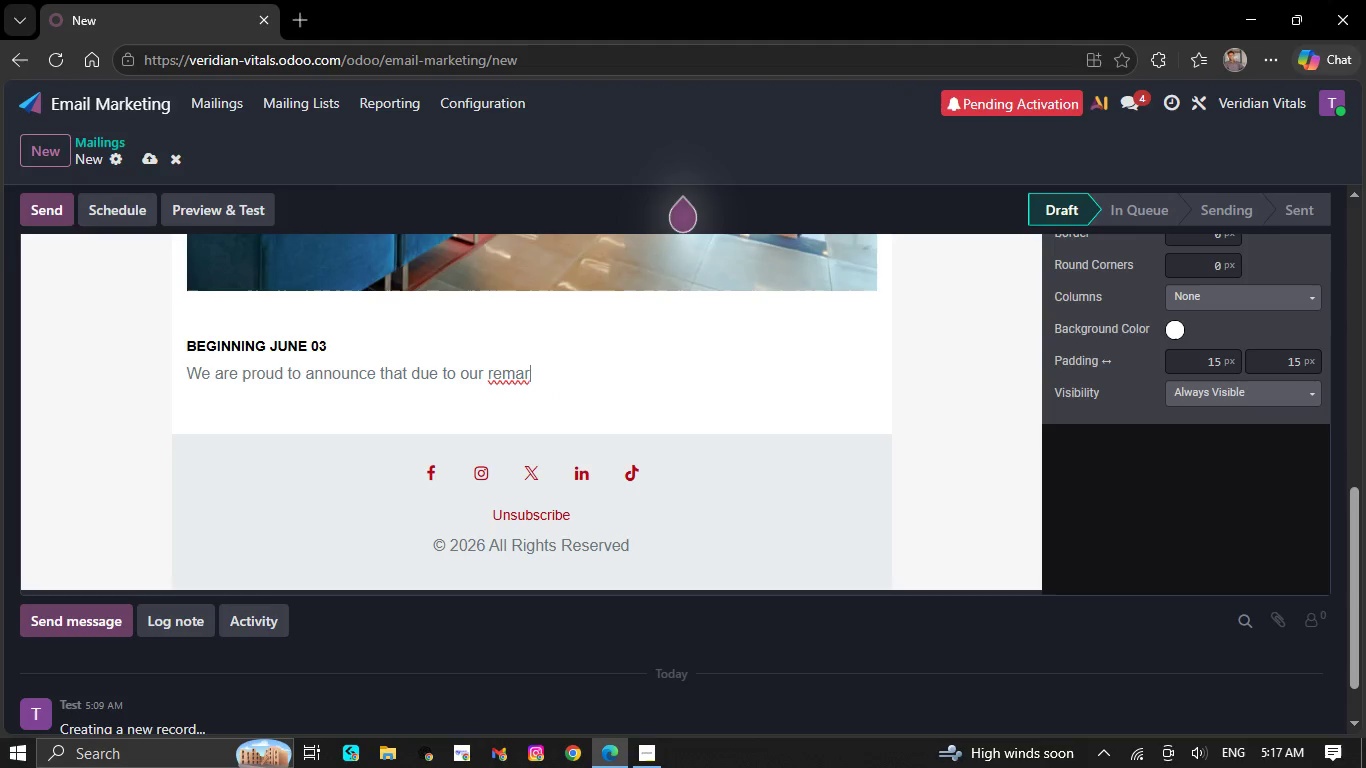 
key(Backspace)
 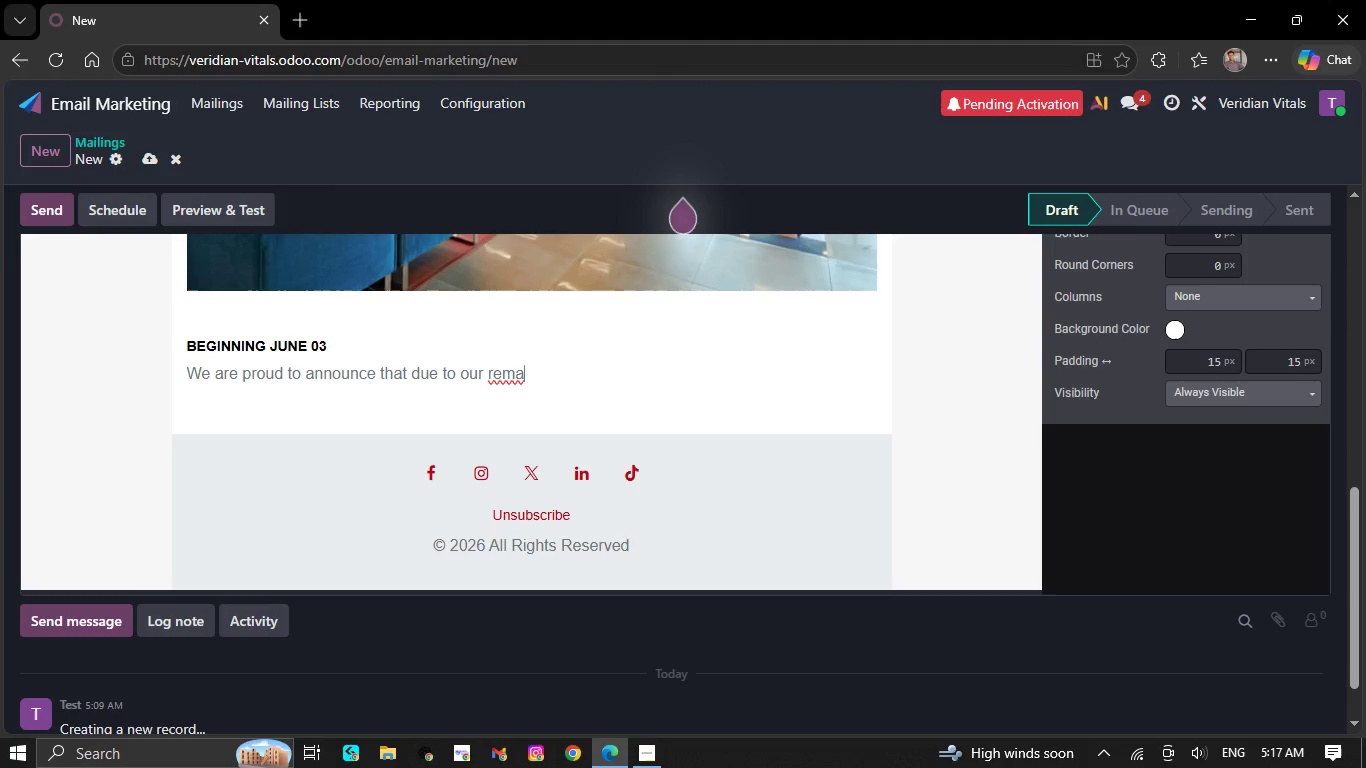 
key(Backspace)
 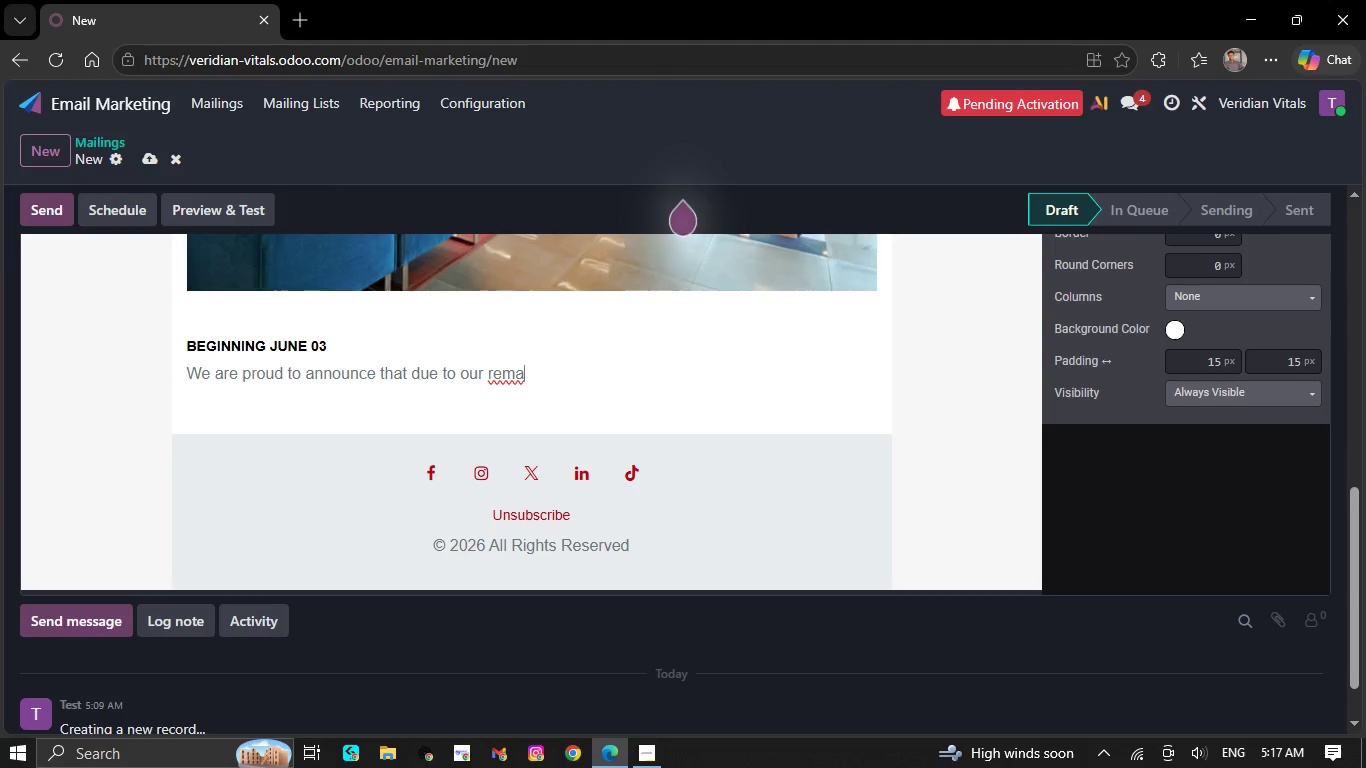 
key(Backspace)
 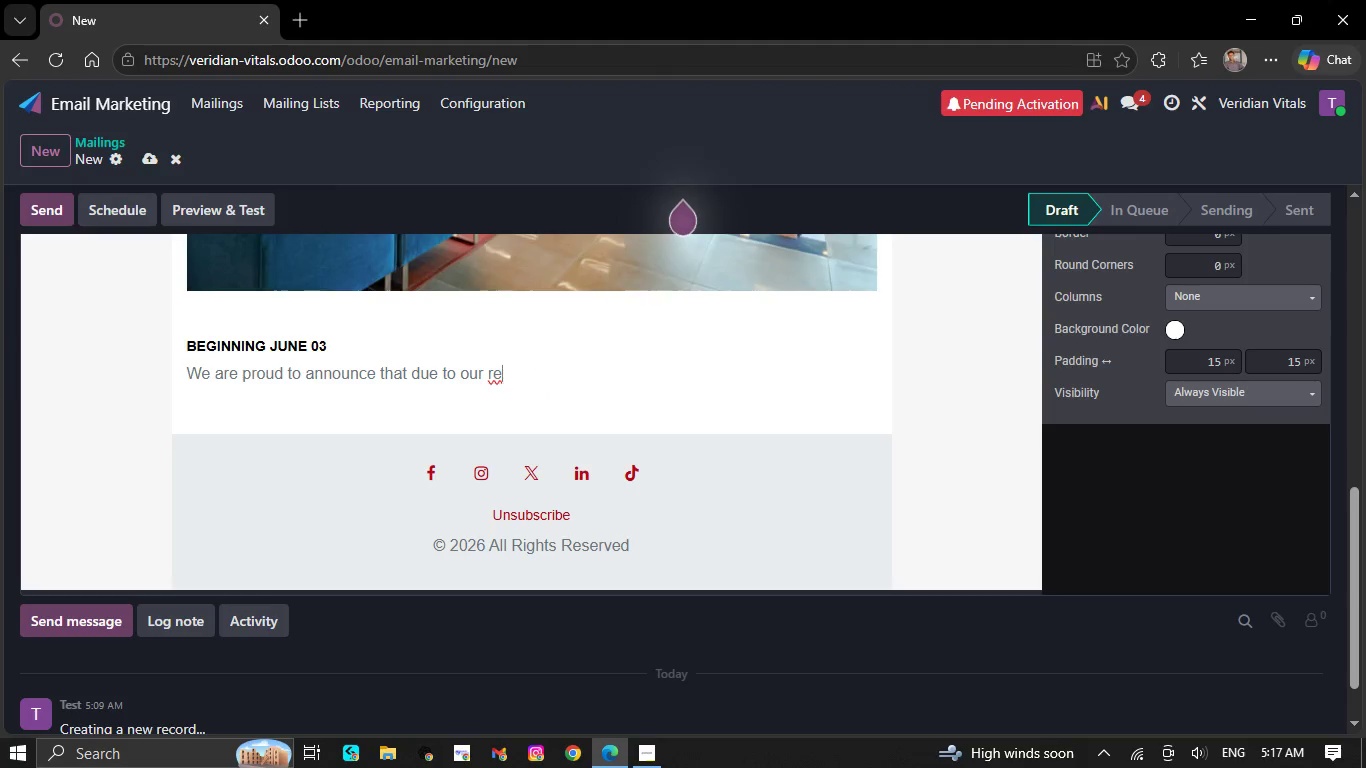 
key(Backspace)
 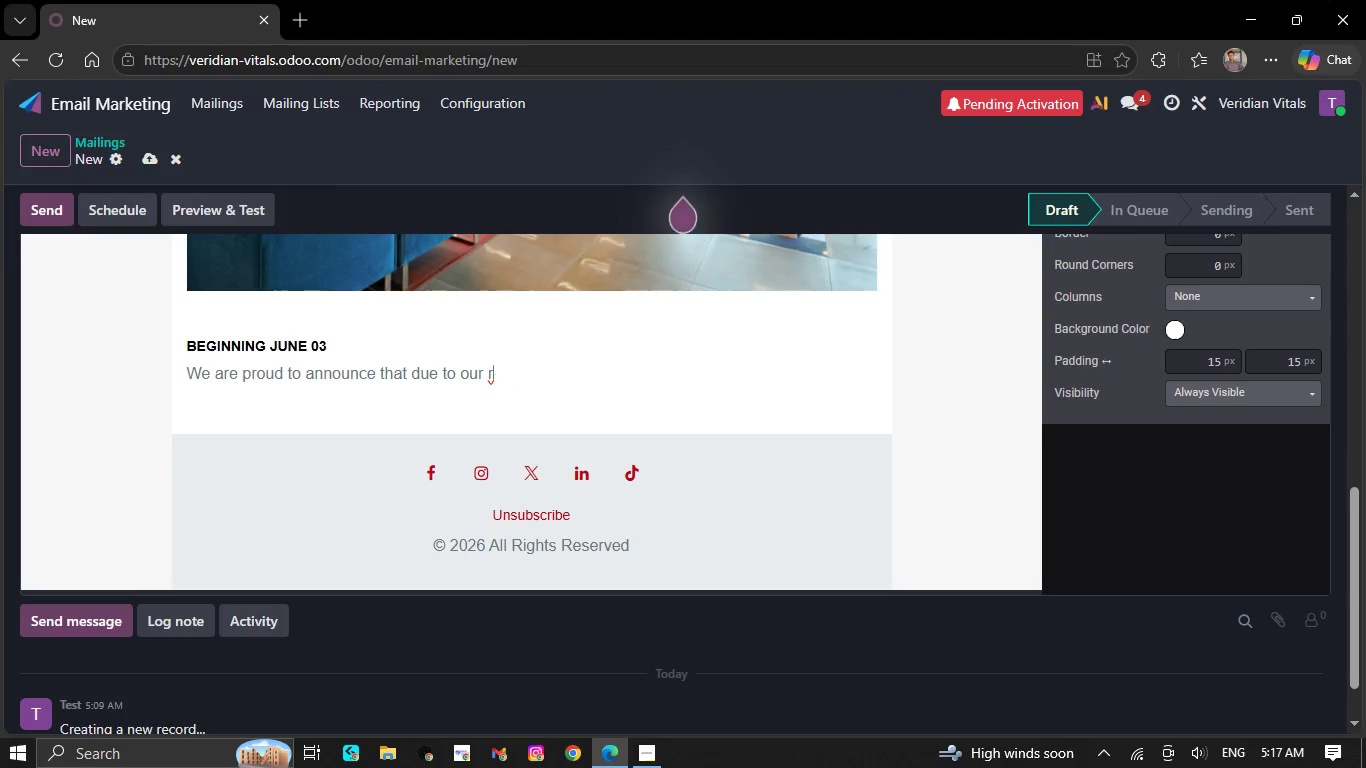 
key(Backspace)
 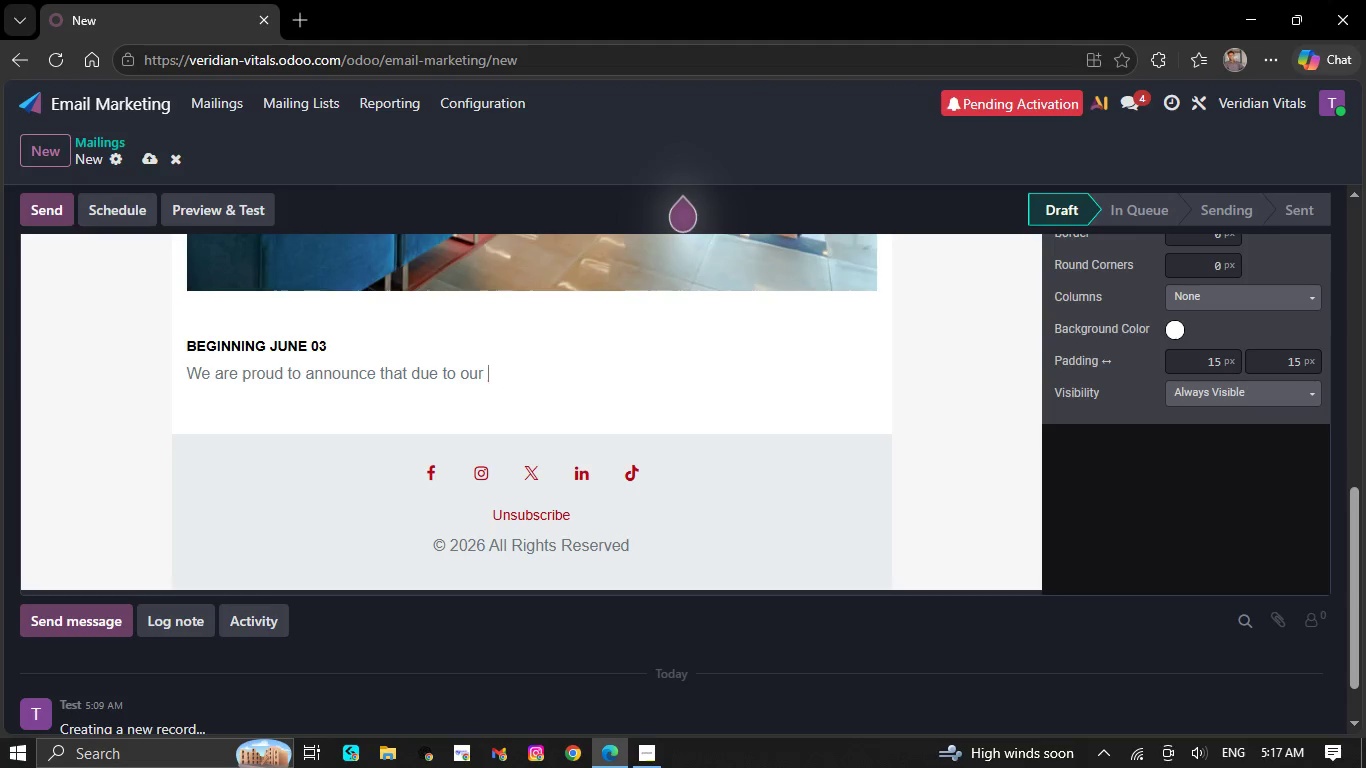 
key(Backspace)
 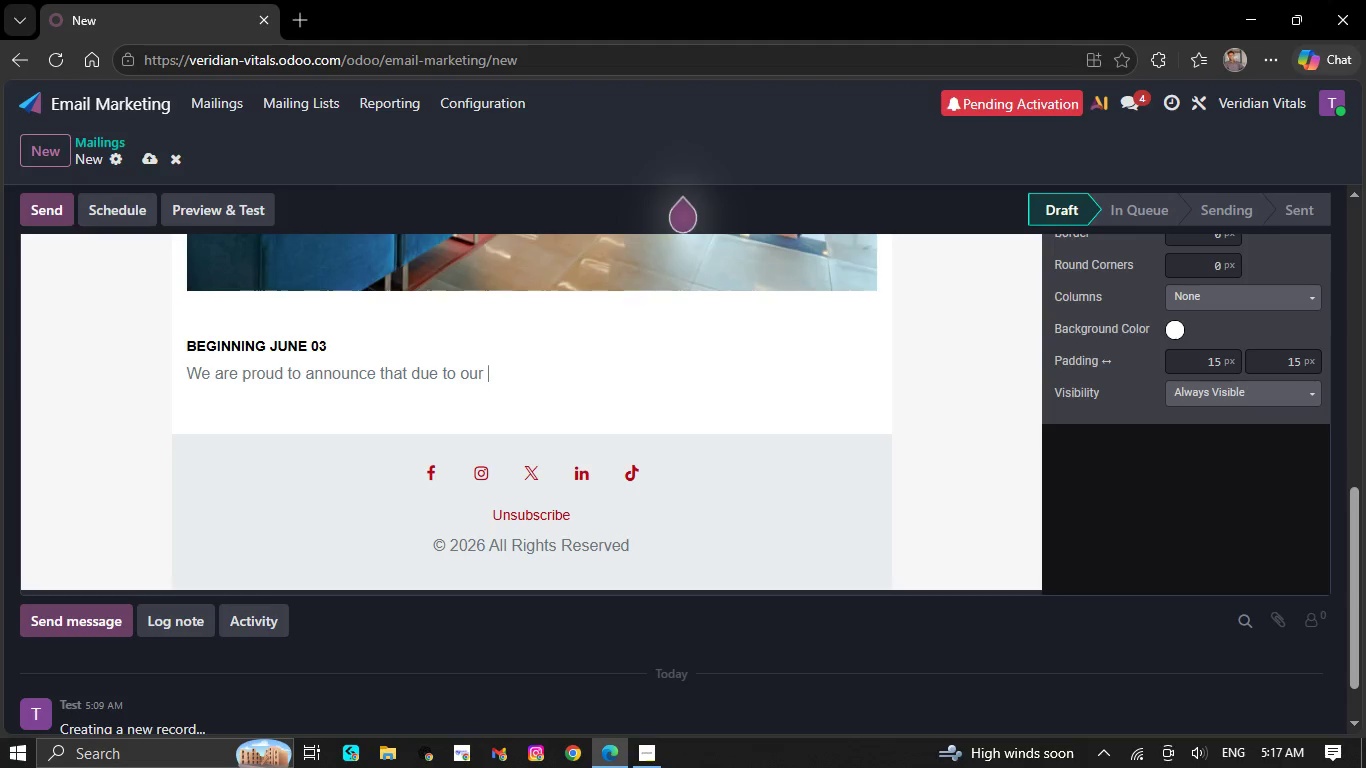 
key(Backspace)
 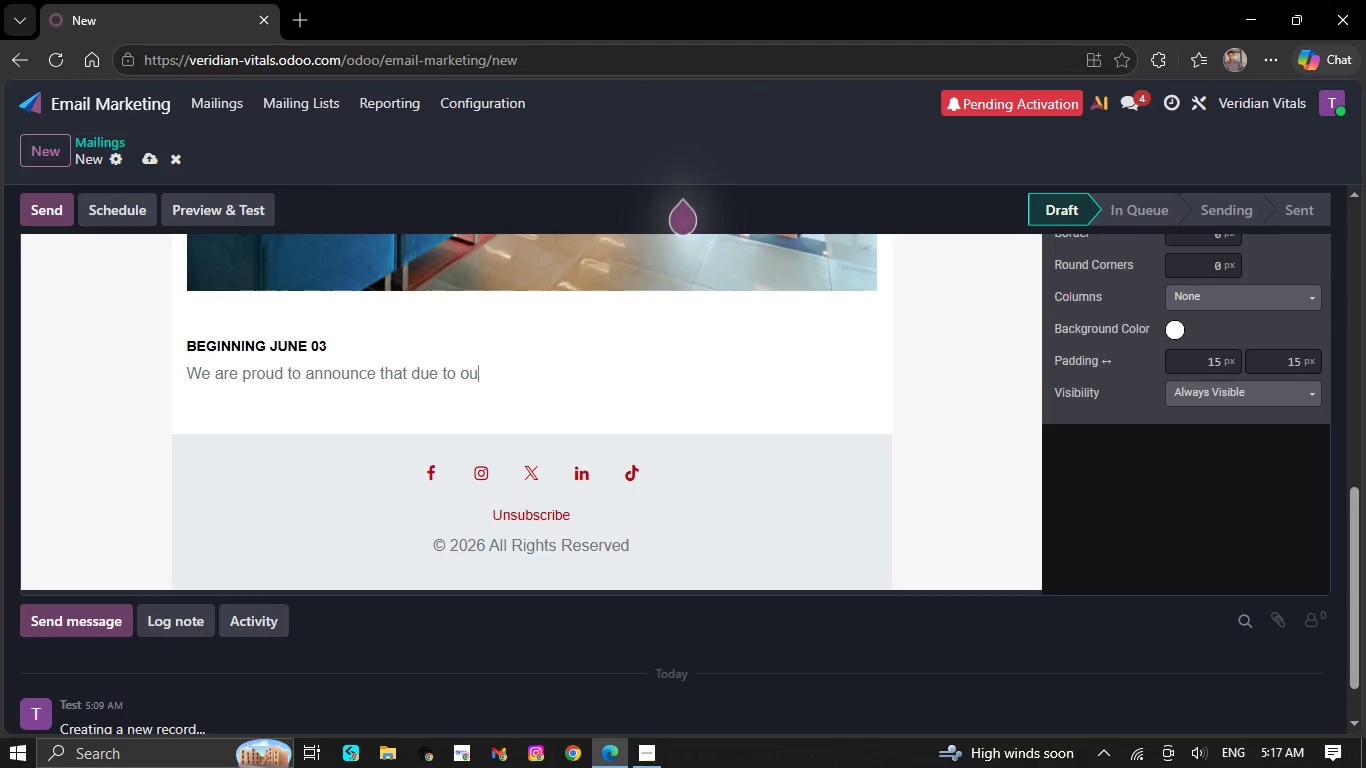 
key(Backspace)
 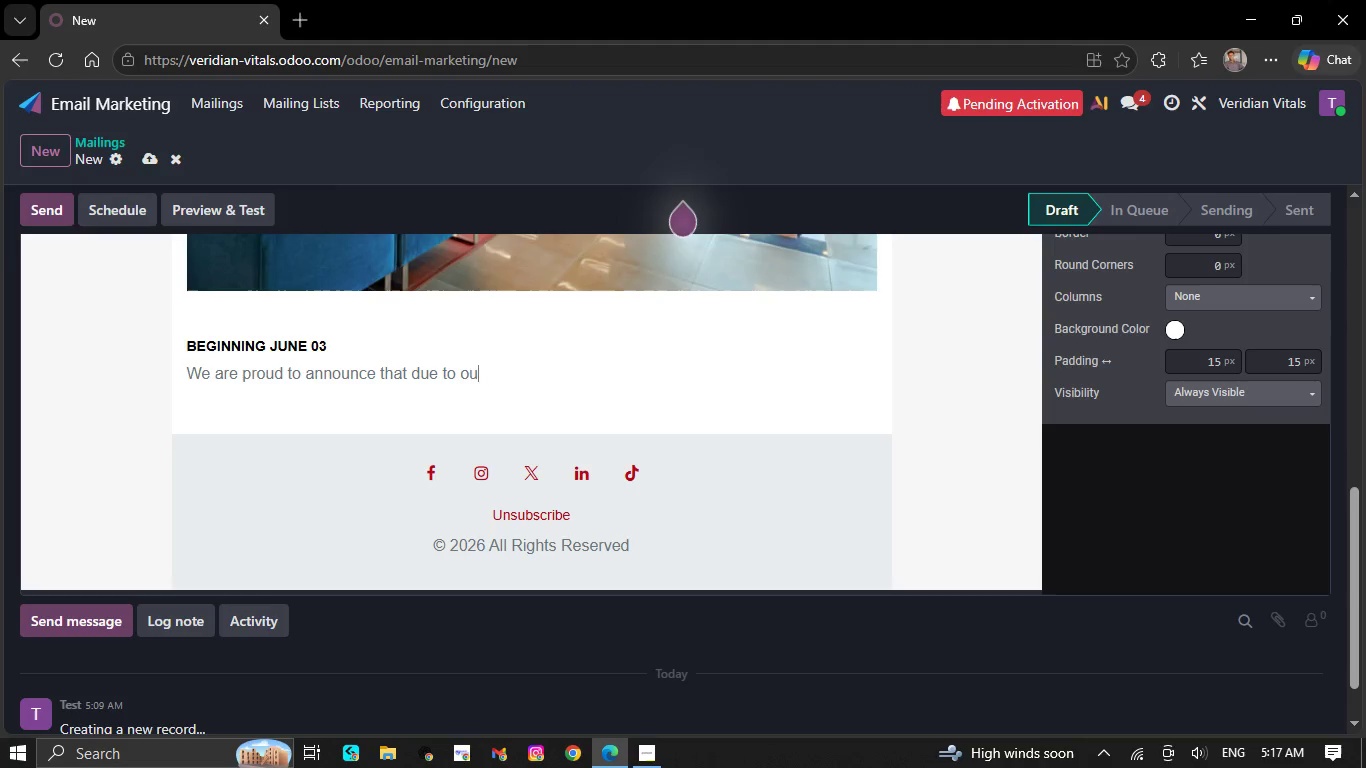 
key(Backspace)
 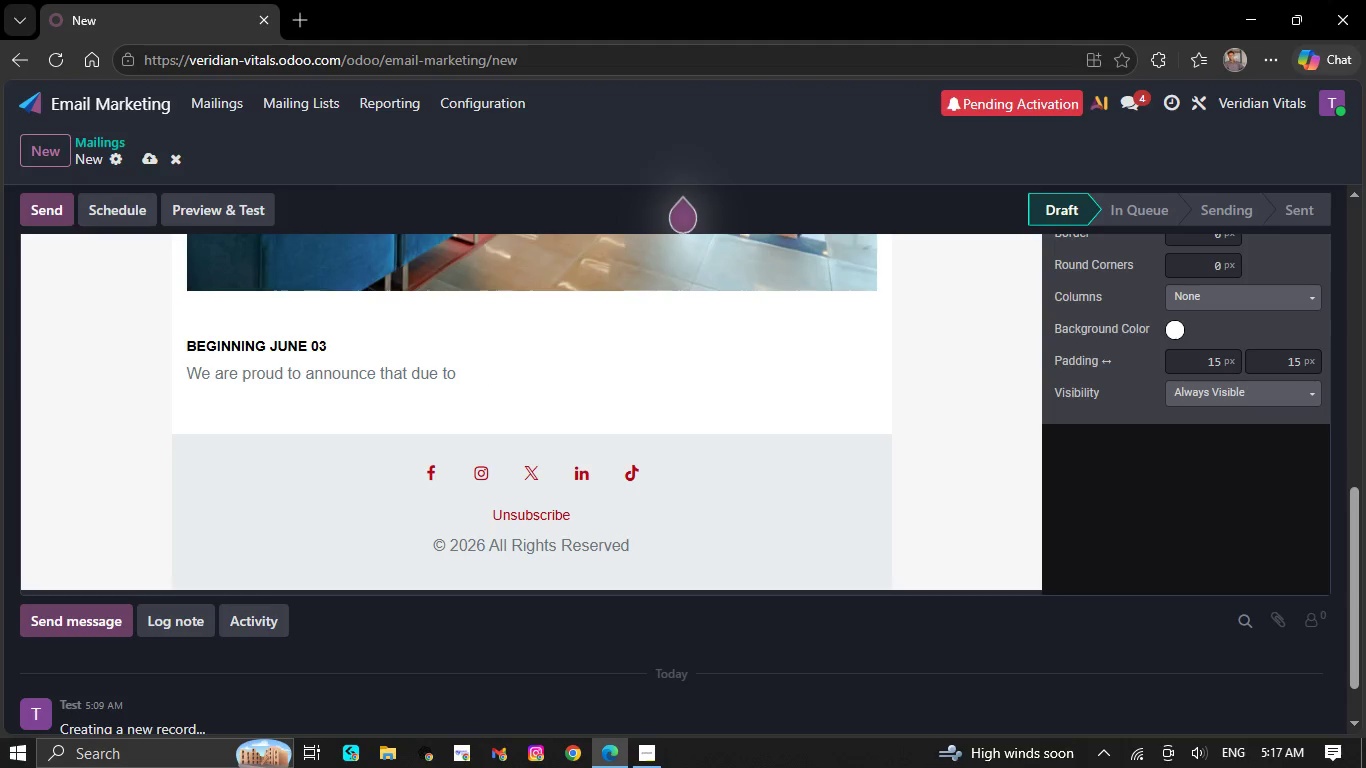 
key(Backspace)
 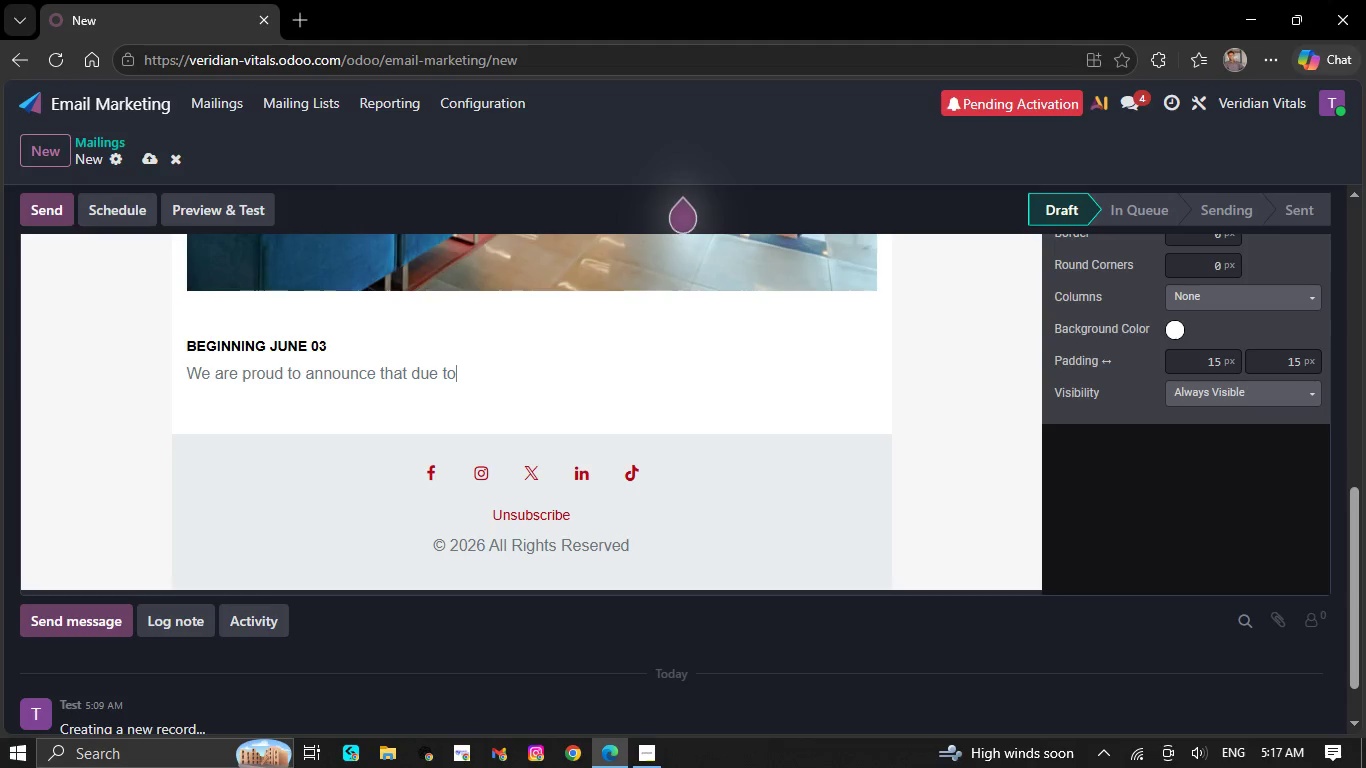 
key(Backspace)
 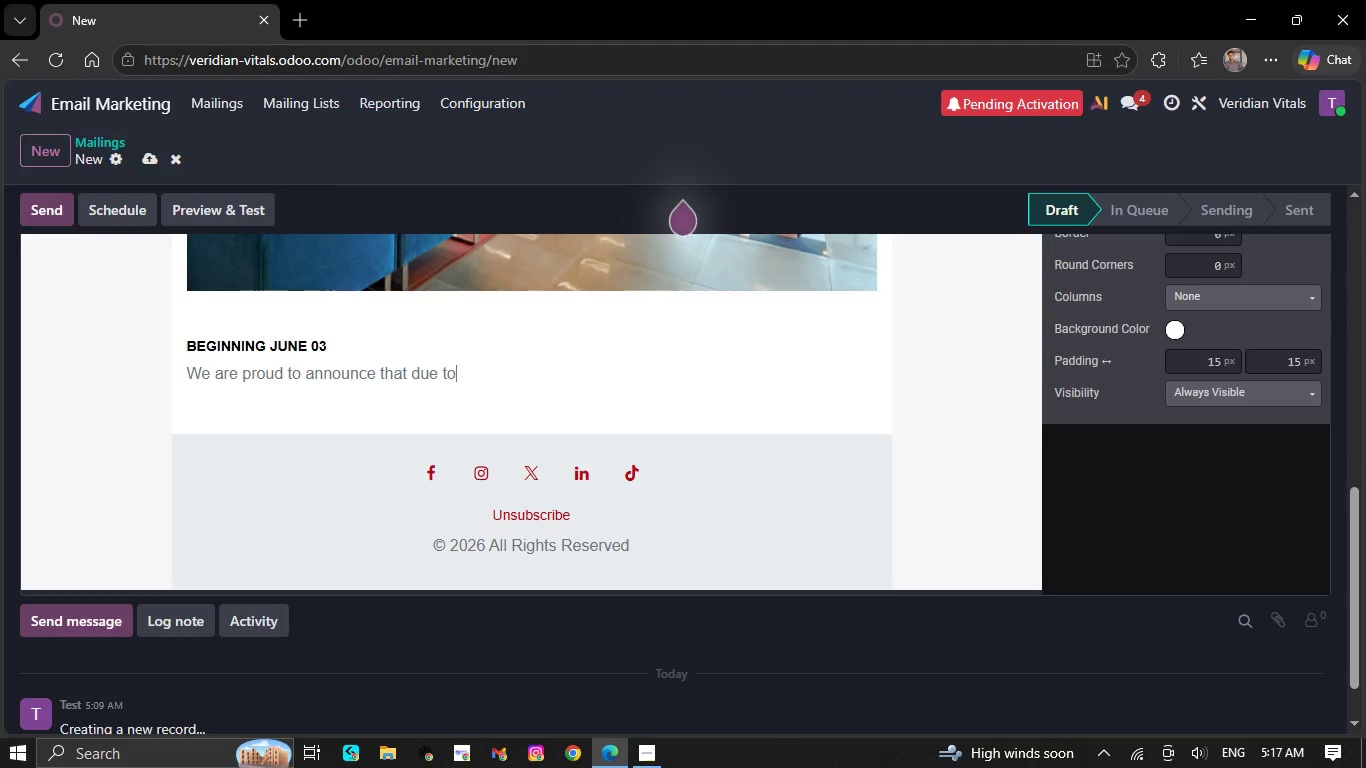 
key(Backspace)
 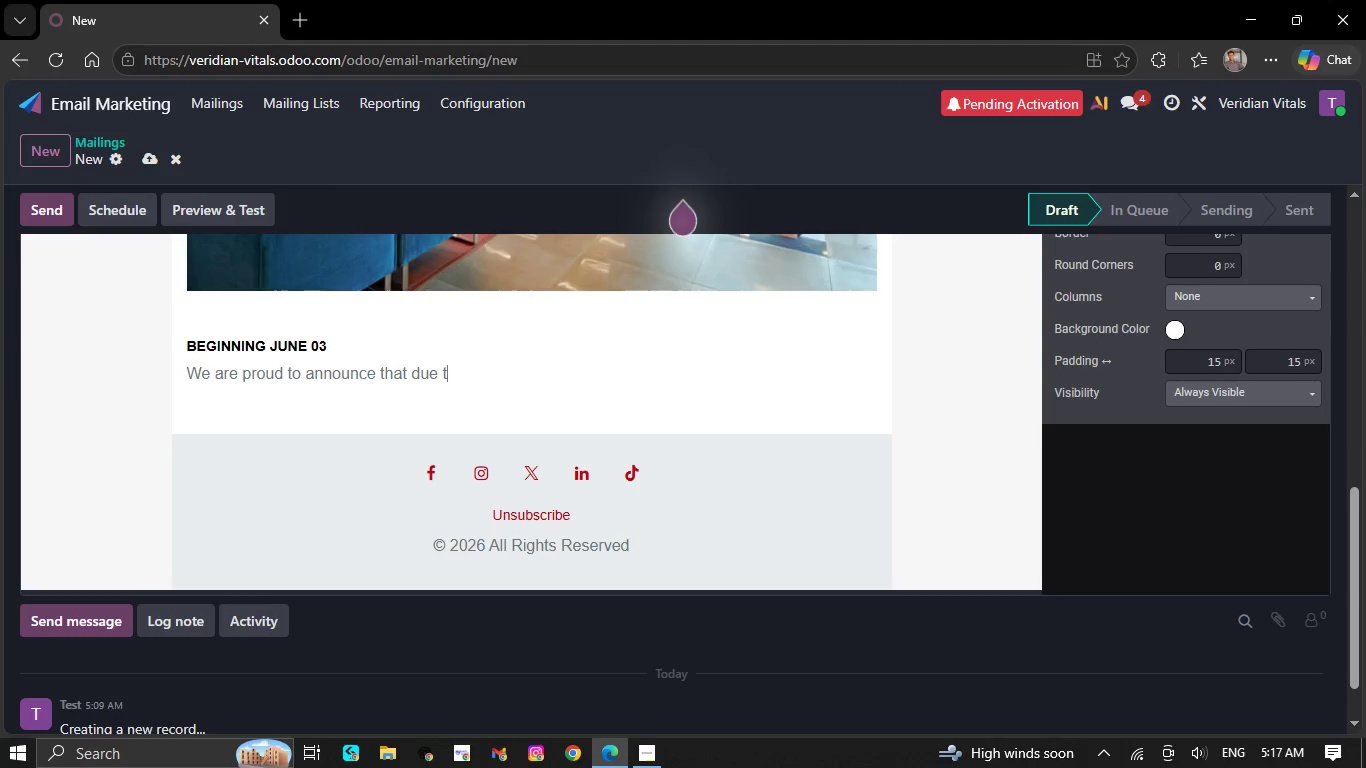 
key(Backspace)
 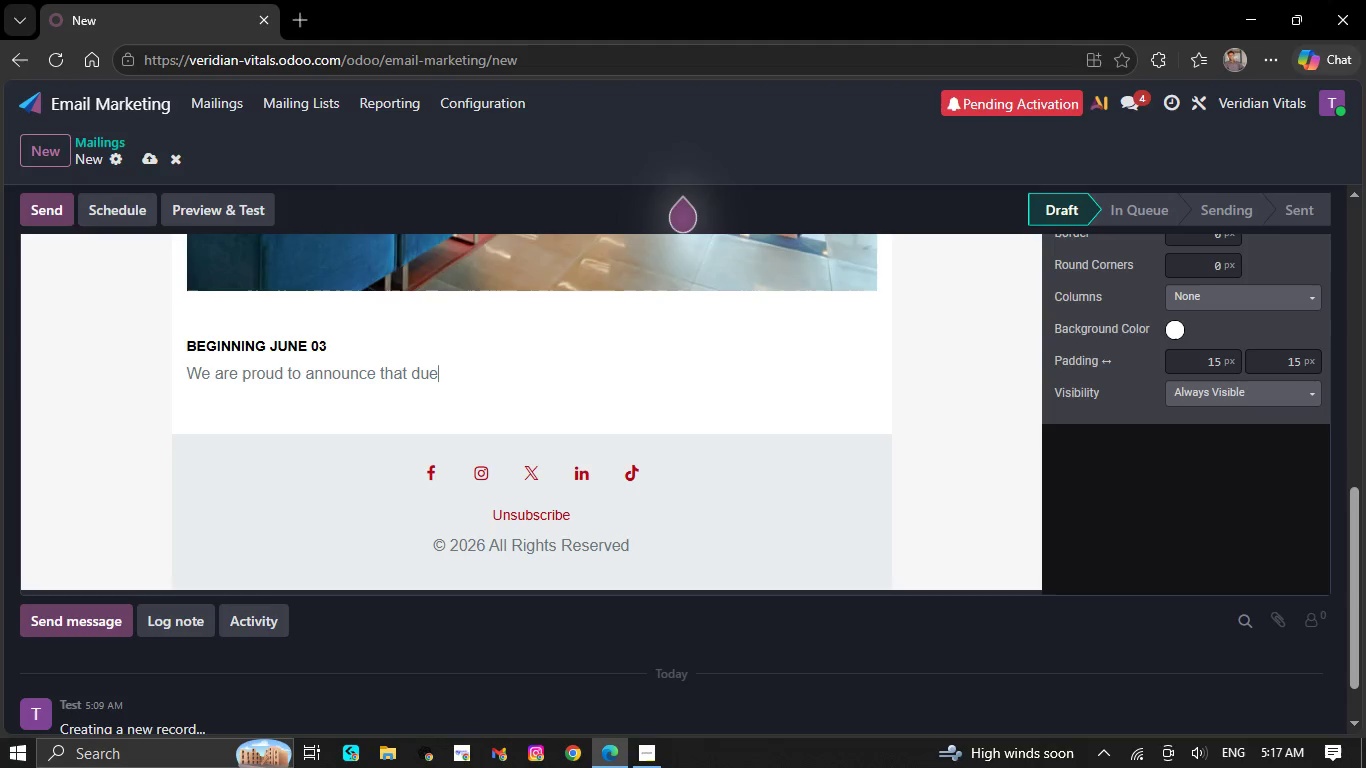 
key(Backspace)
 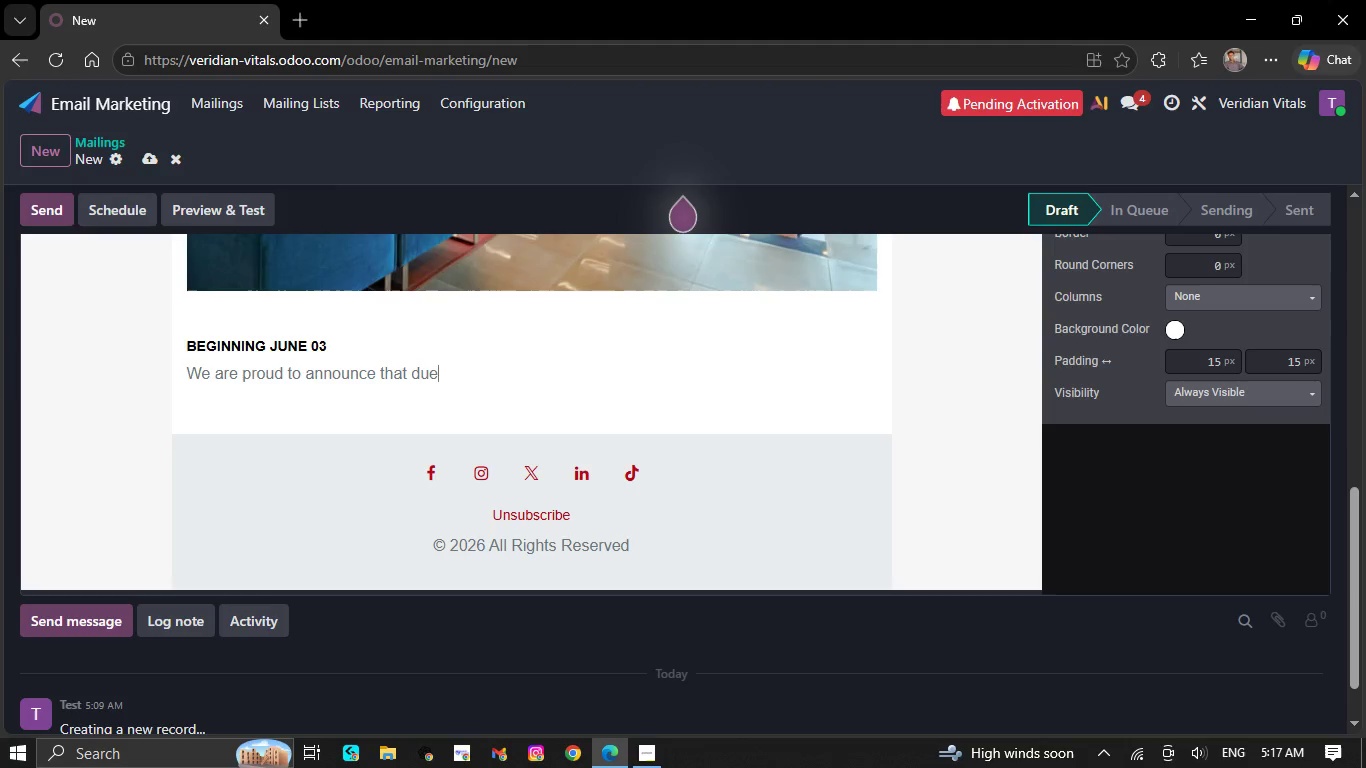 
key(Backspace)
 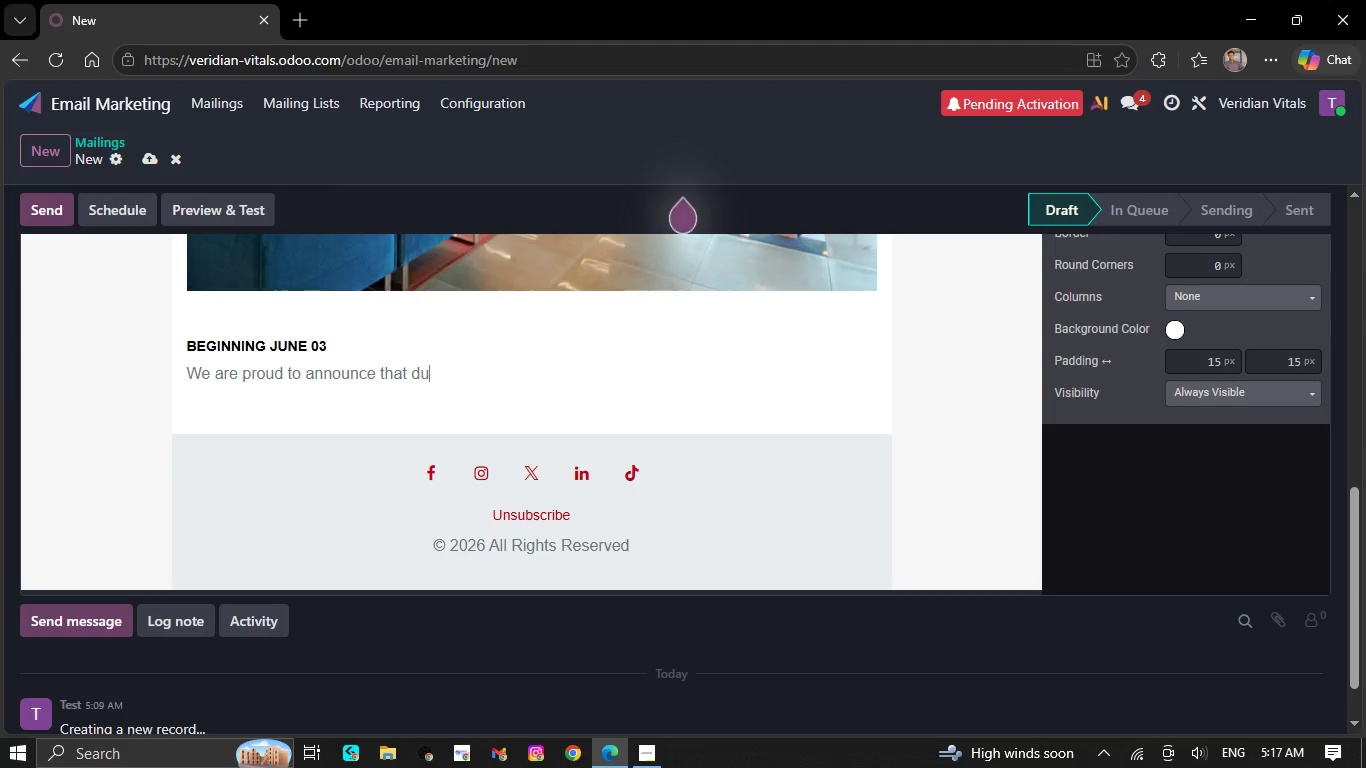 
key(Backspace)
 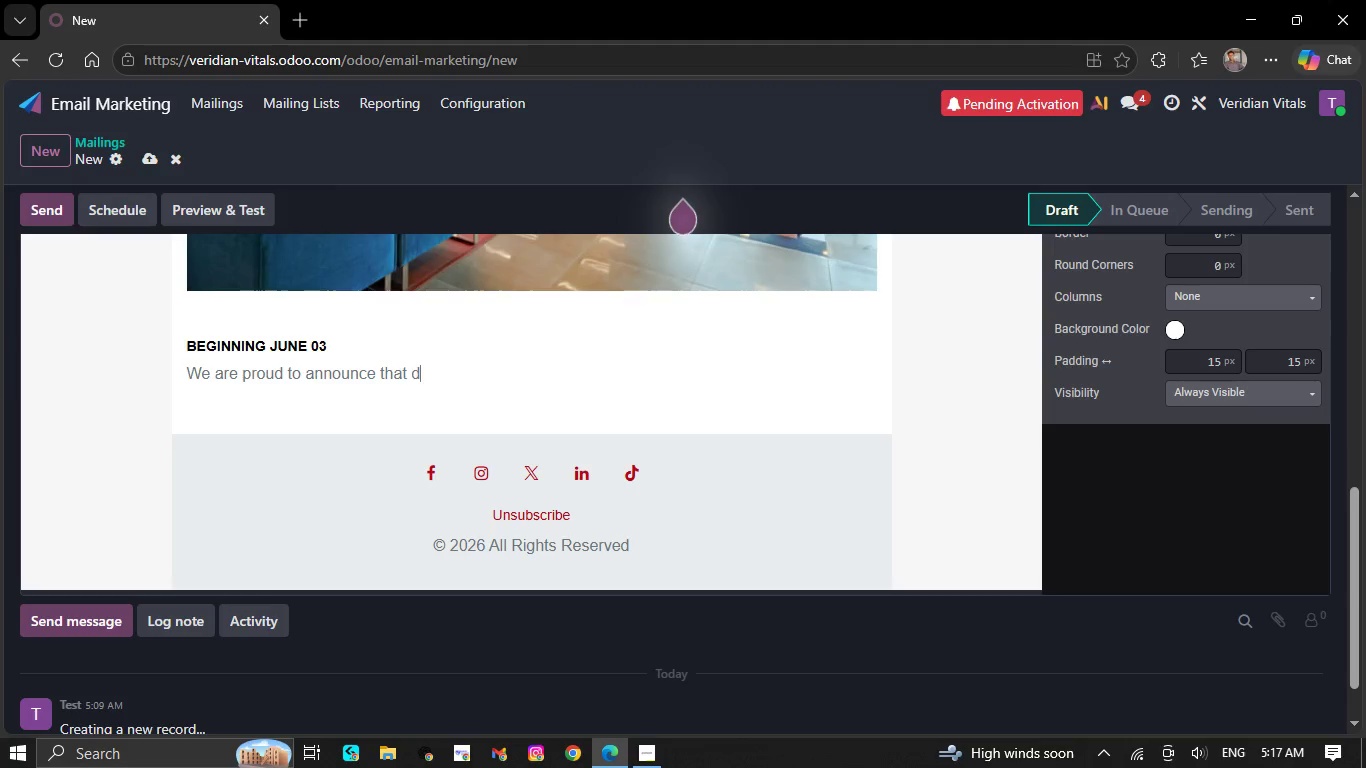 
key(Backspace)
 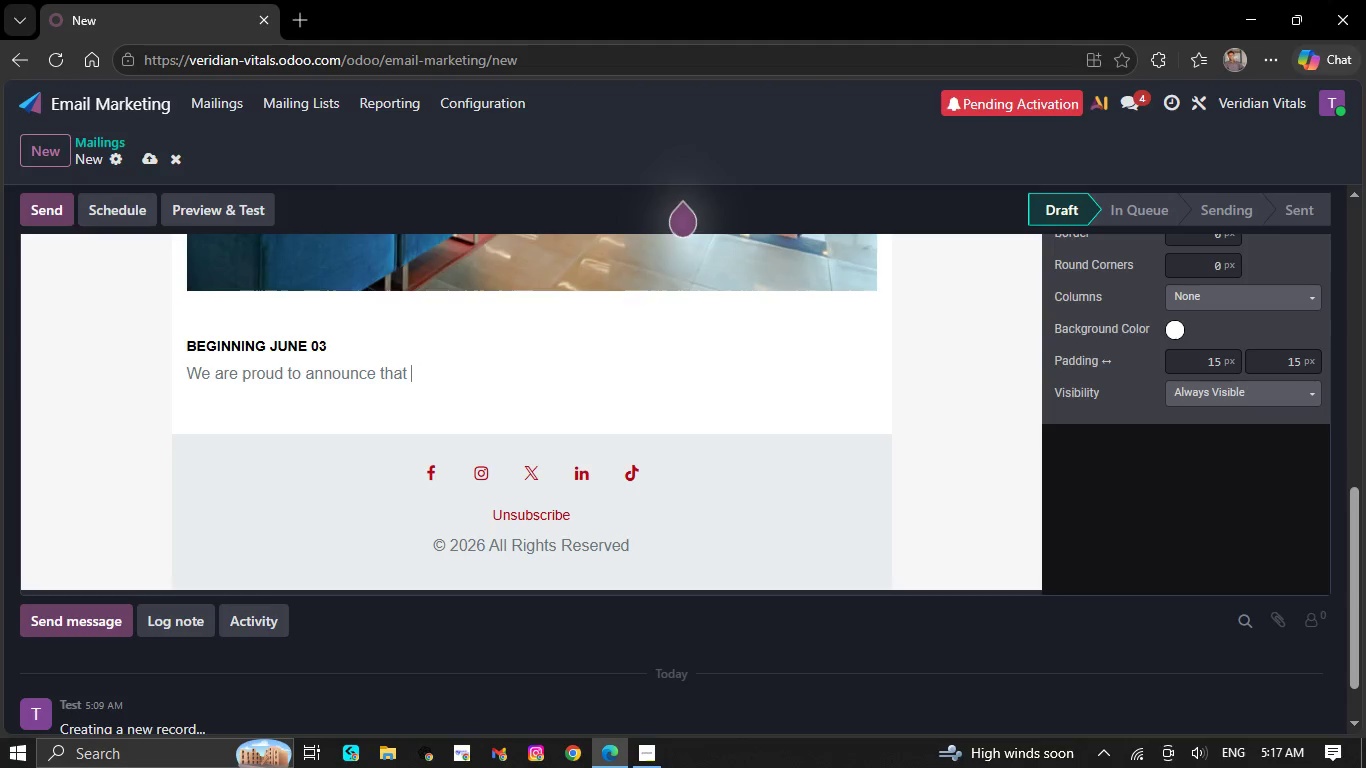 
key(Backspace)
 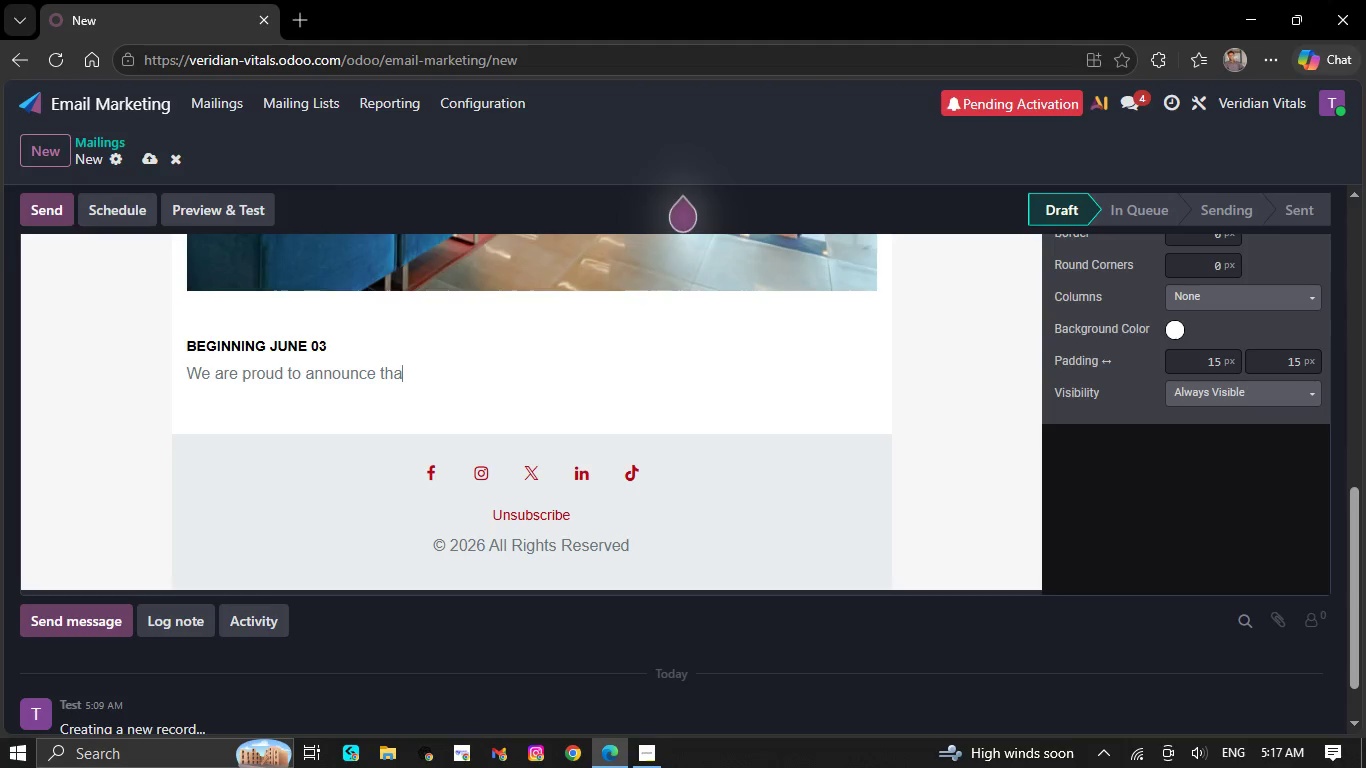 
key(Backspace)
 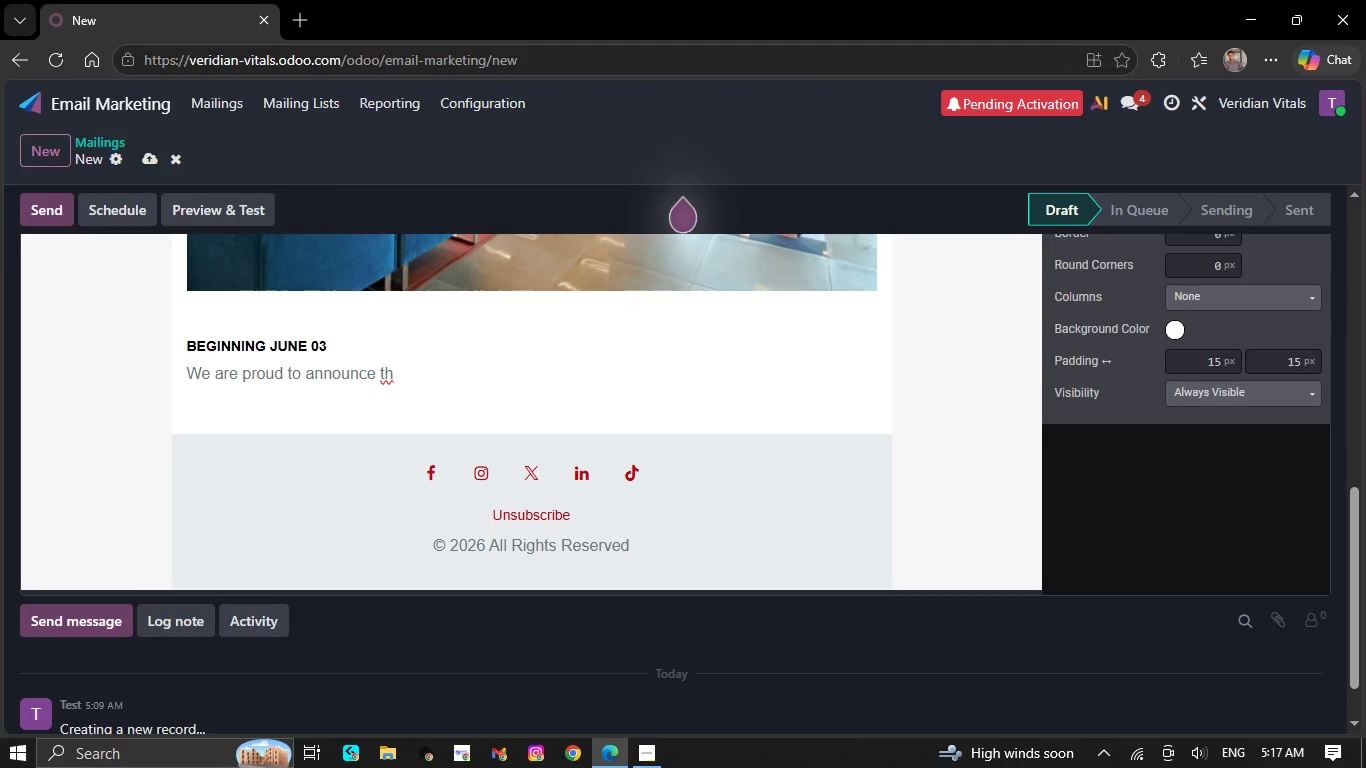 
key(Backspace)
 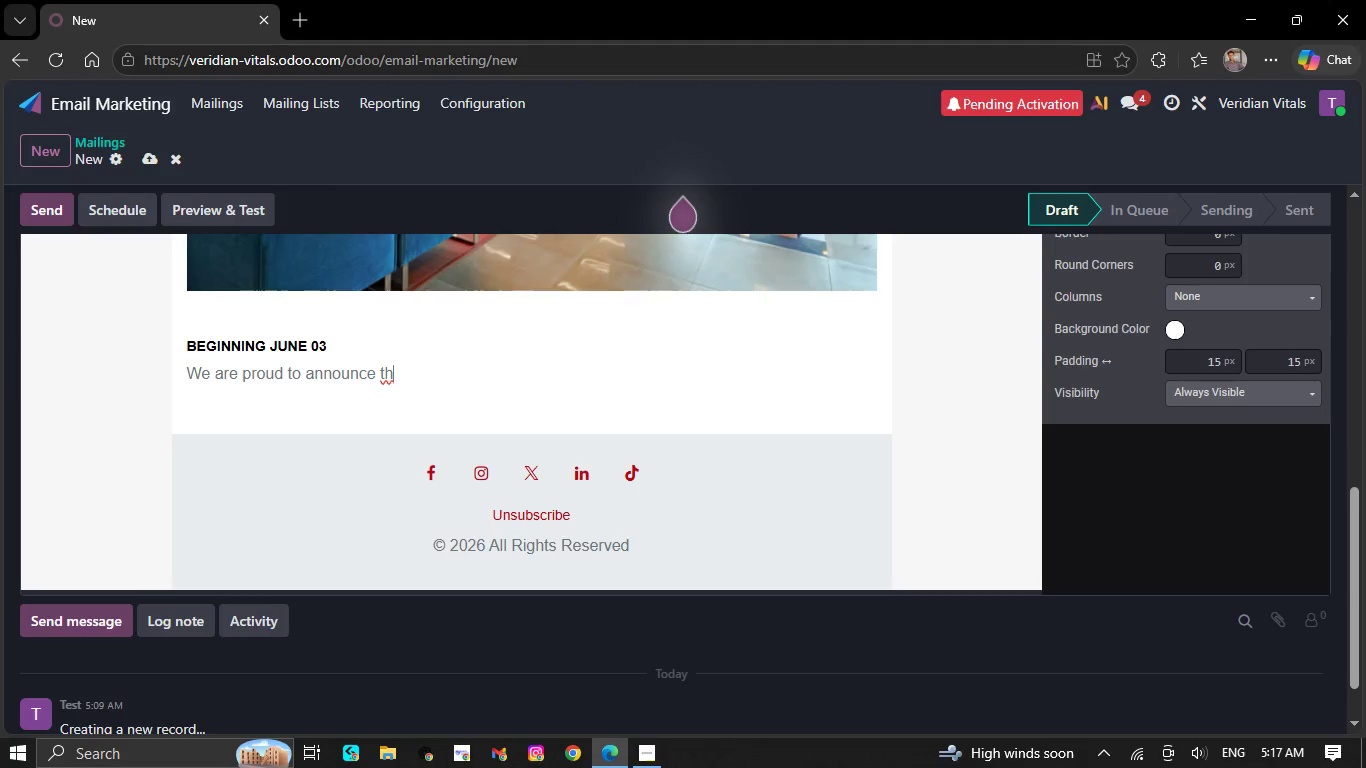 
key(Backspace)
 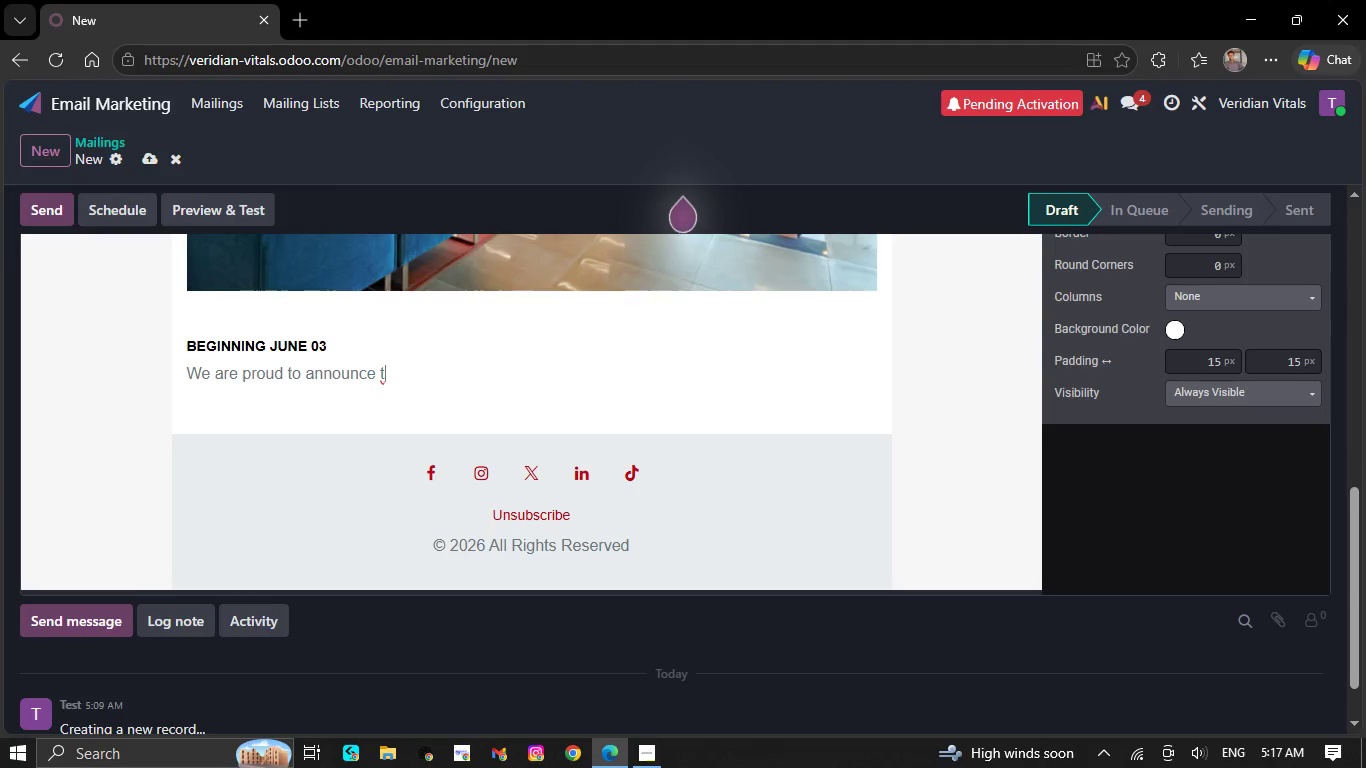 
key(Backspace)
 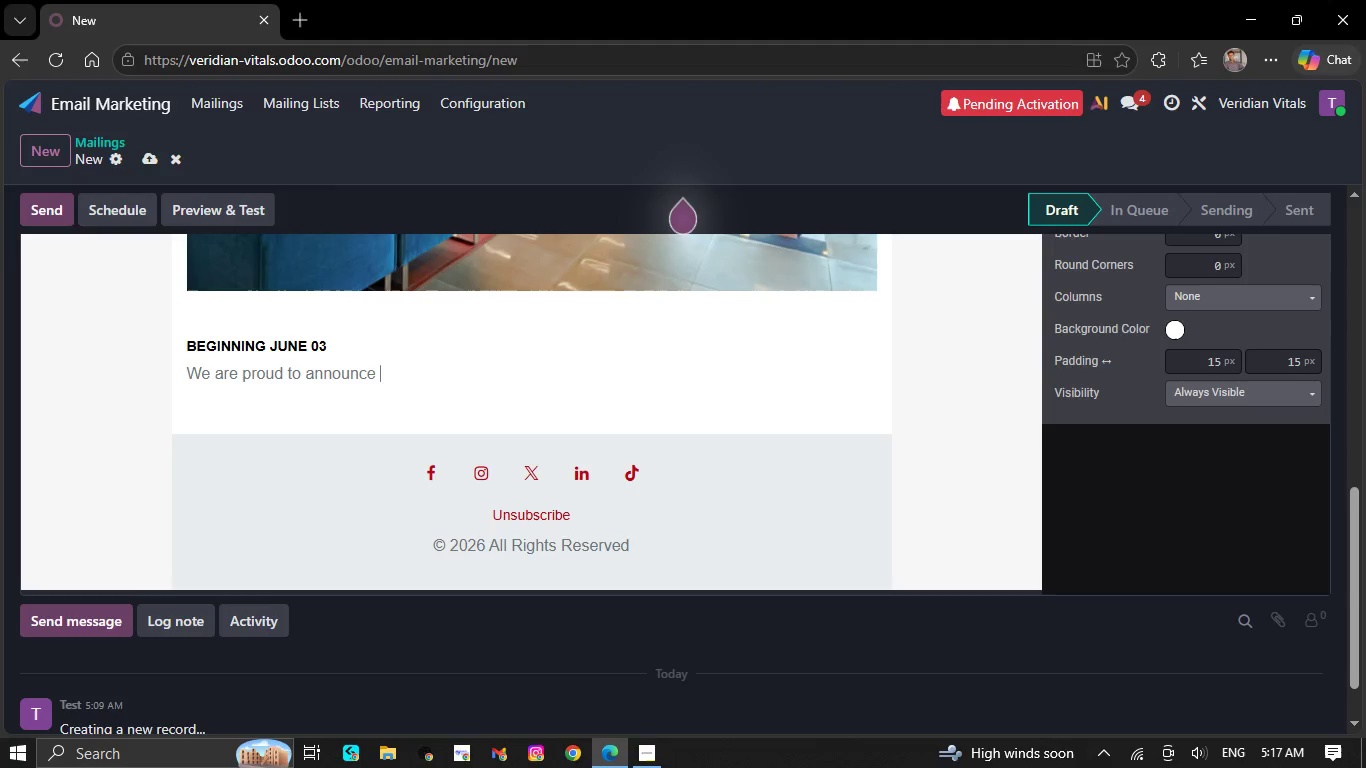 
key(Backspace)
 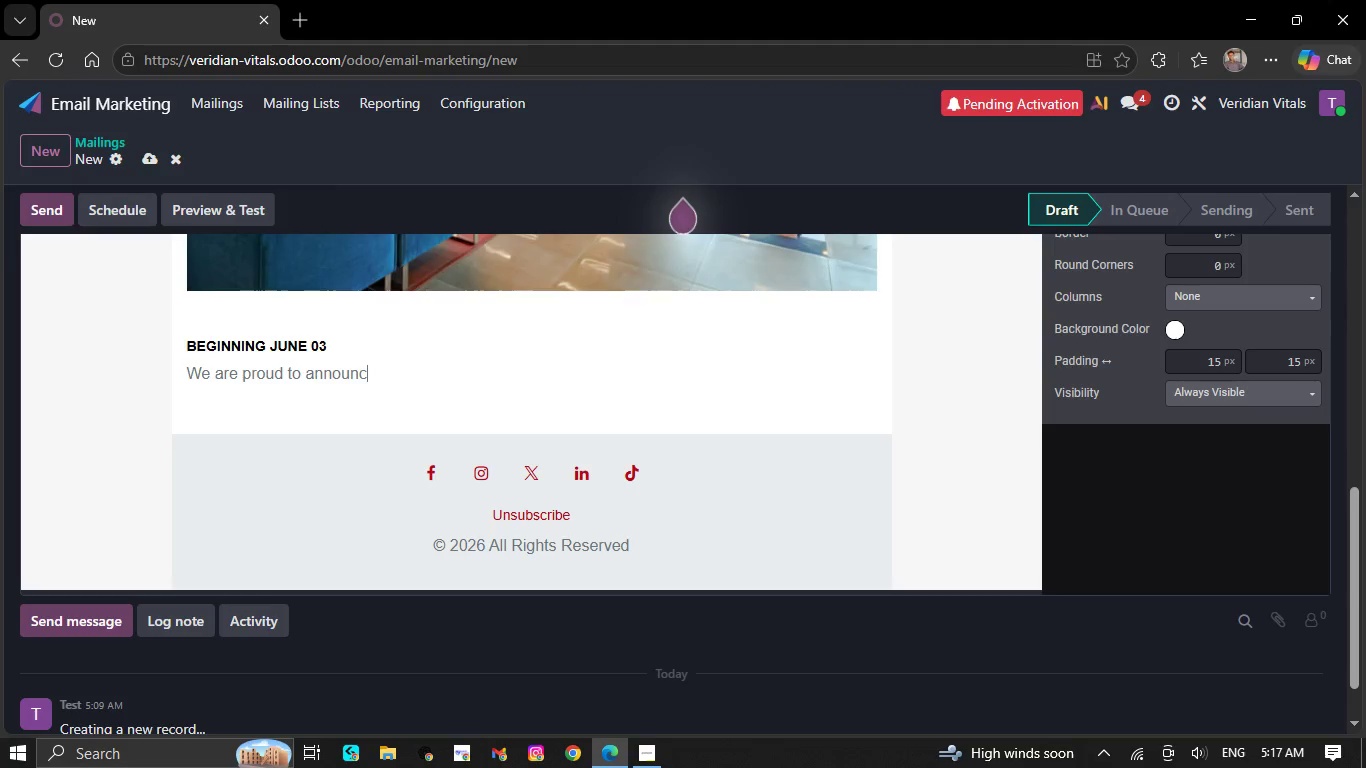 
key(Backspace)
 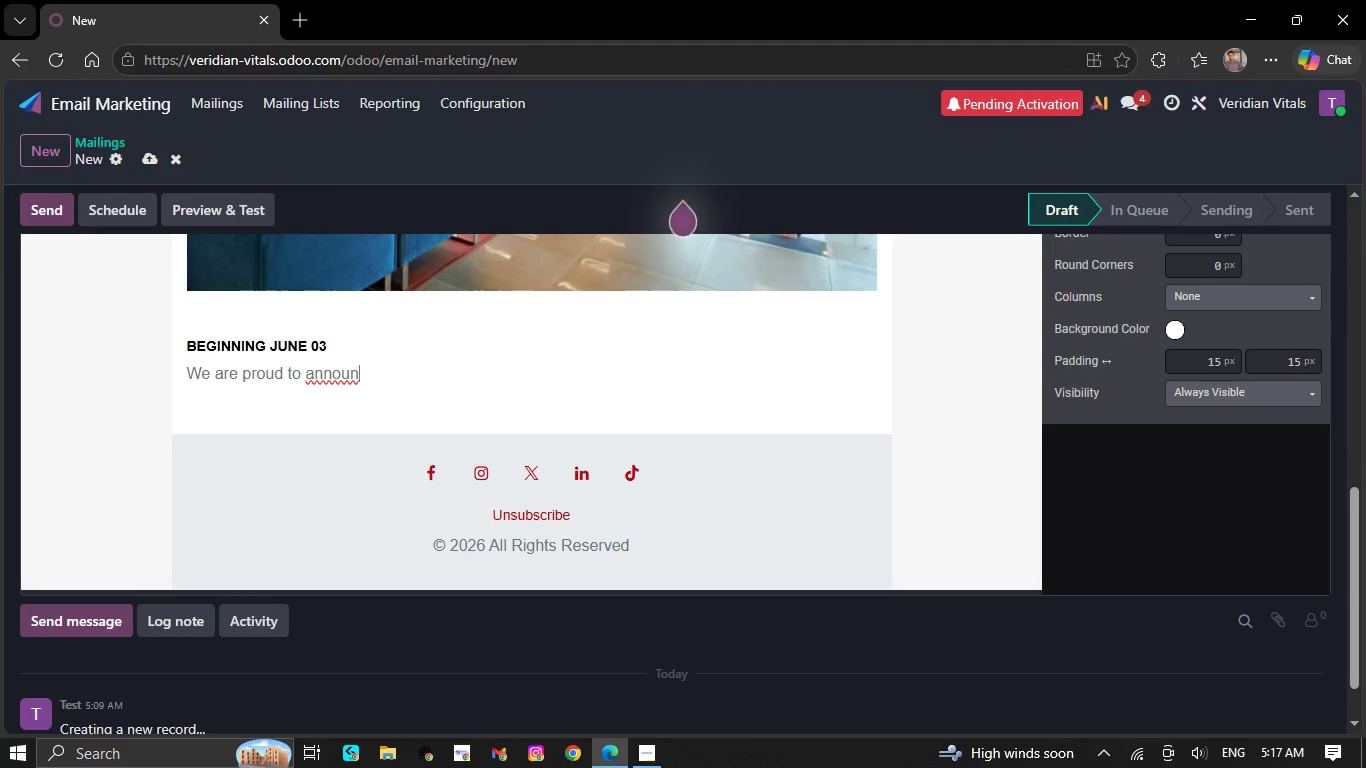 
key(Backspace)
 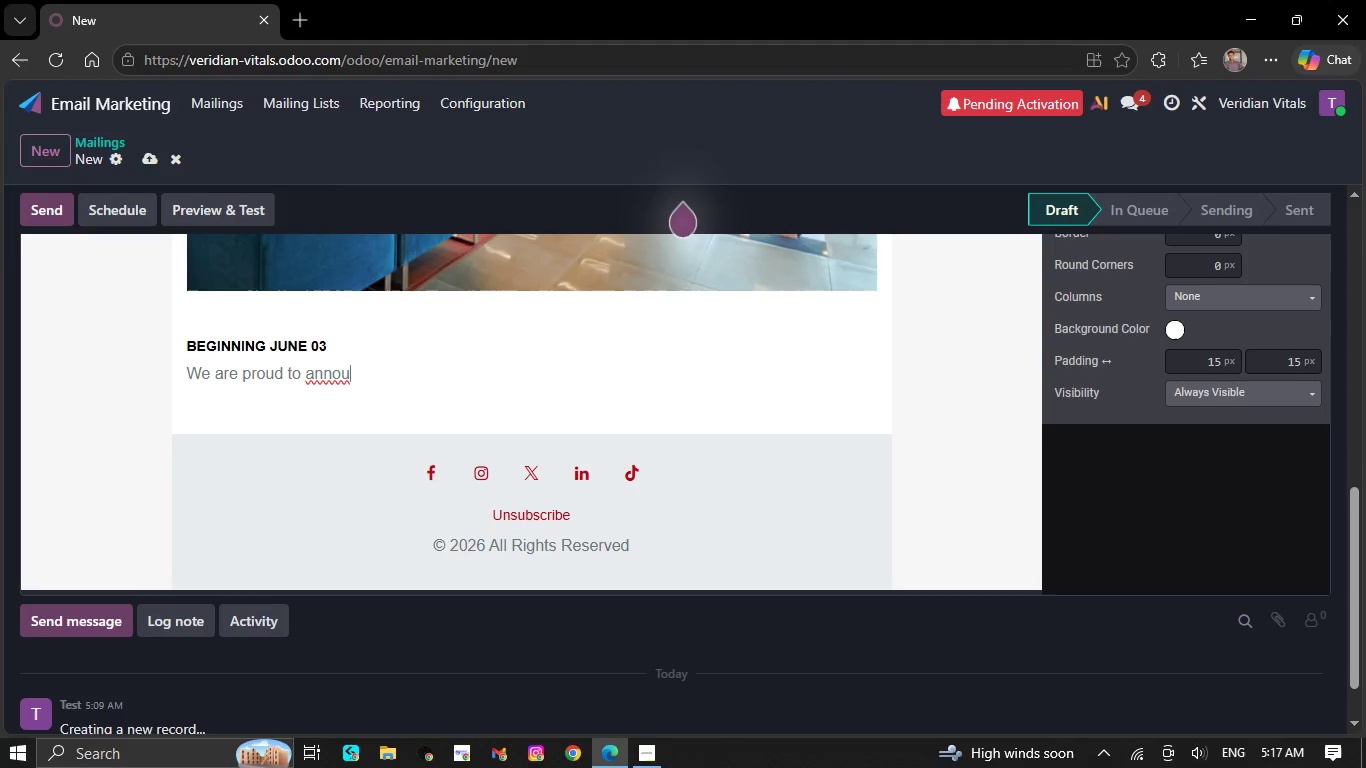 
key(Backspace)
 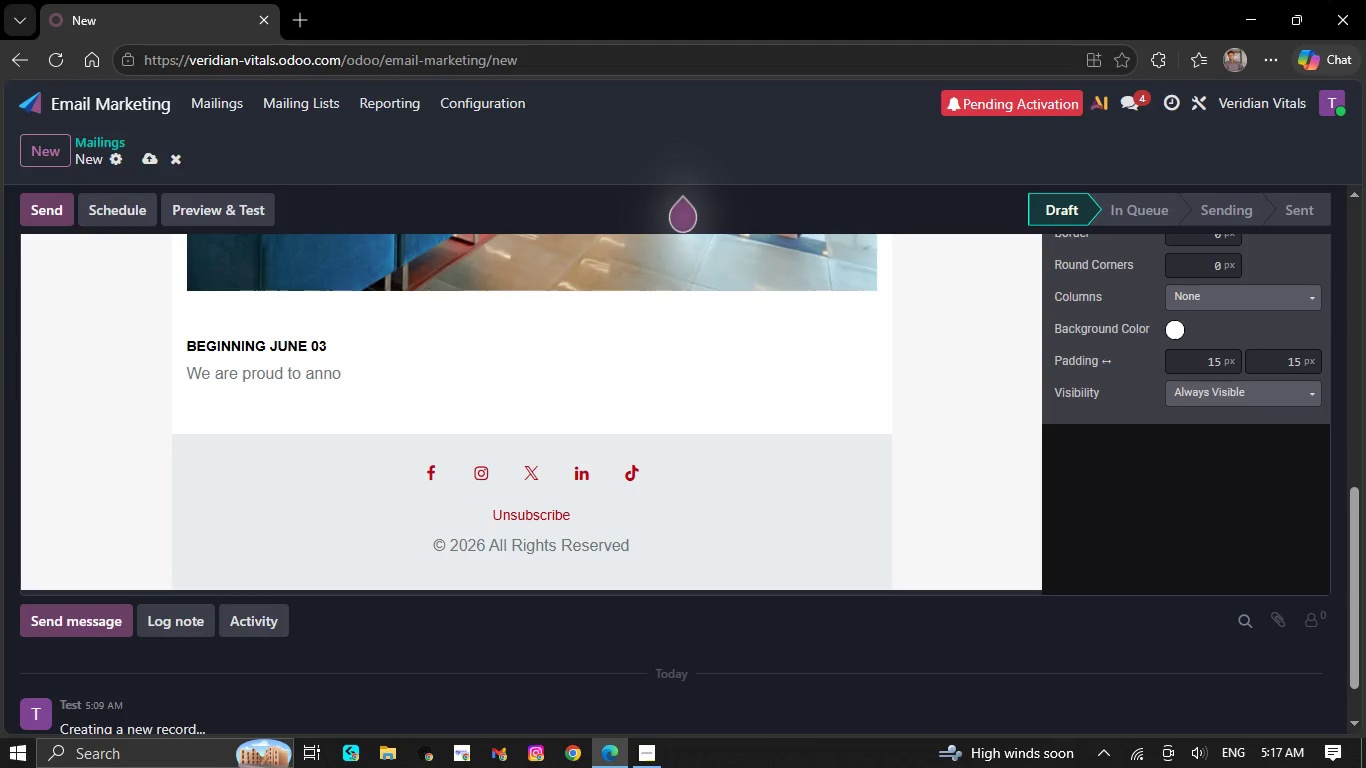 
key(Backspace)
 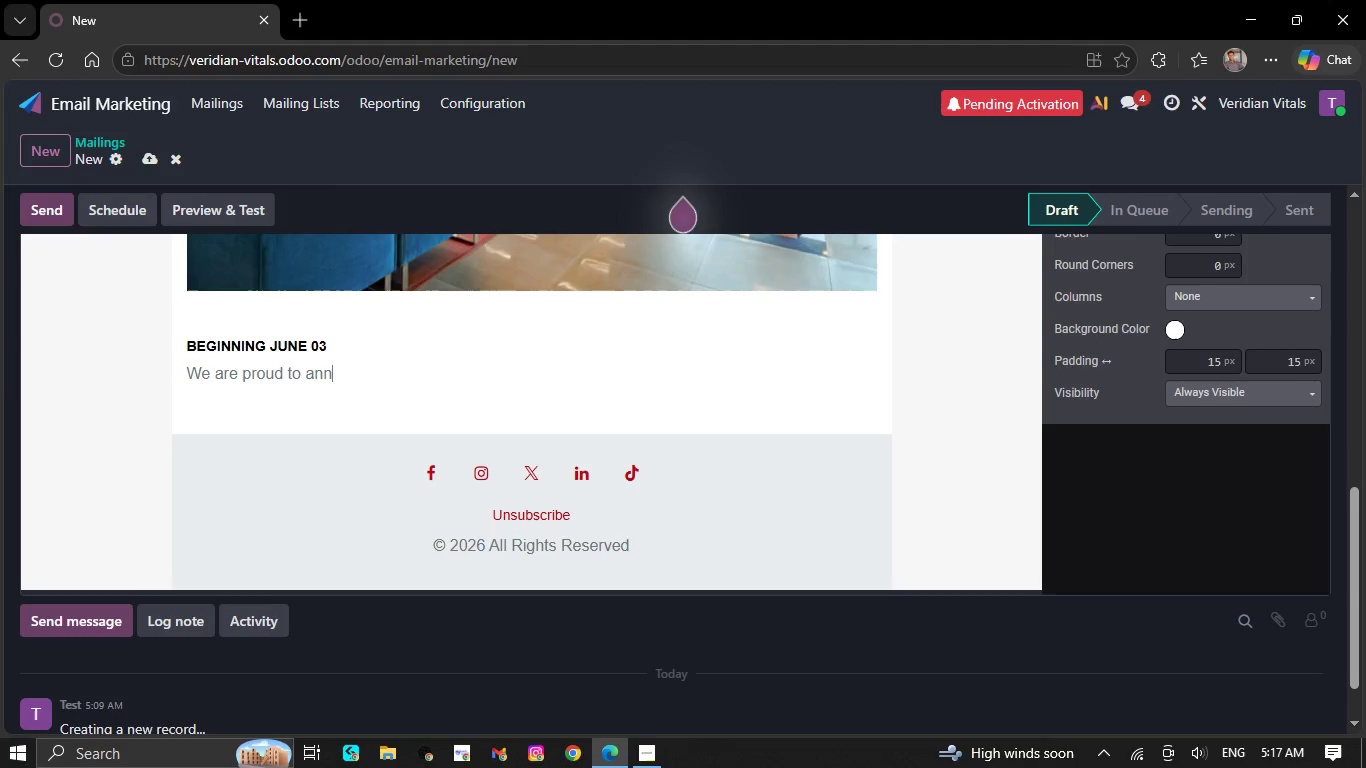 
key(Backspace)
 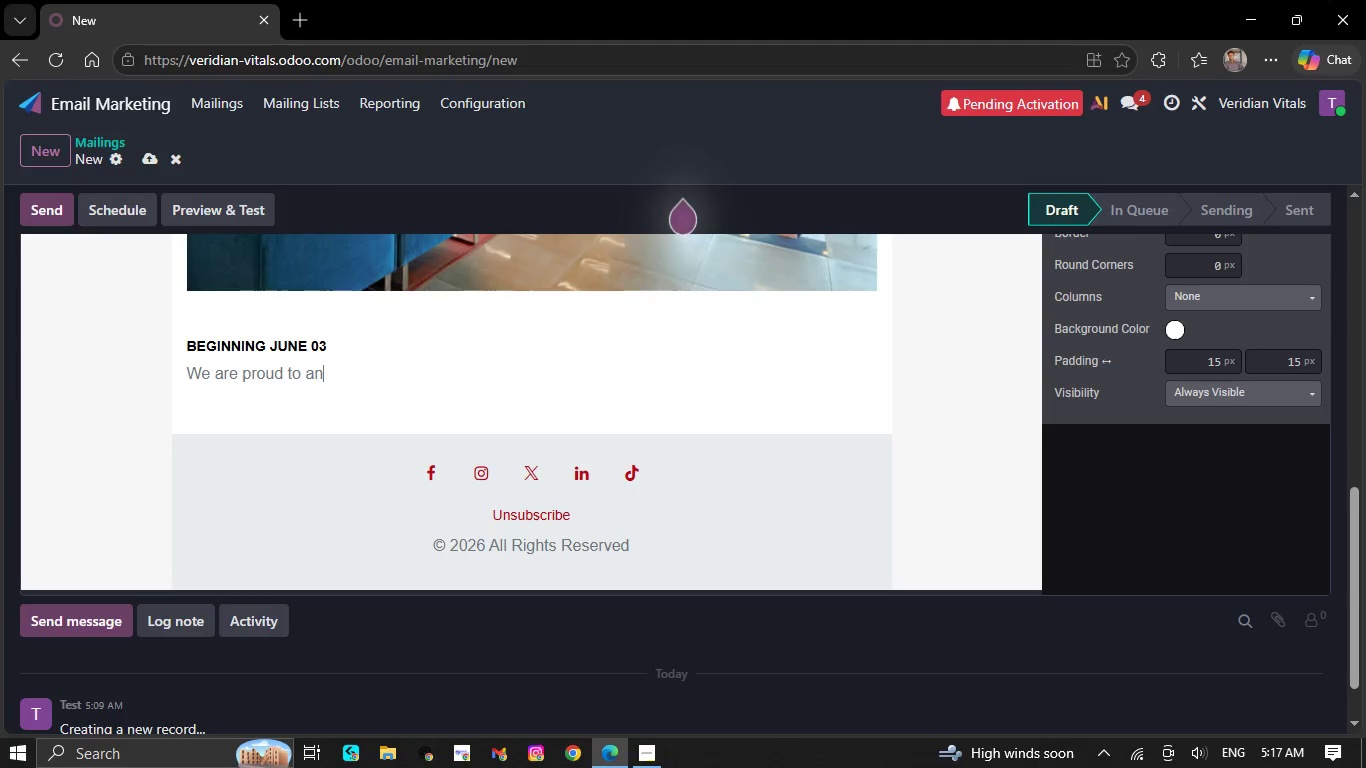 
key(Backspace)
 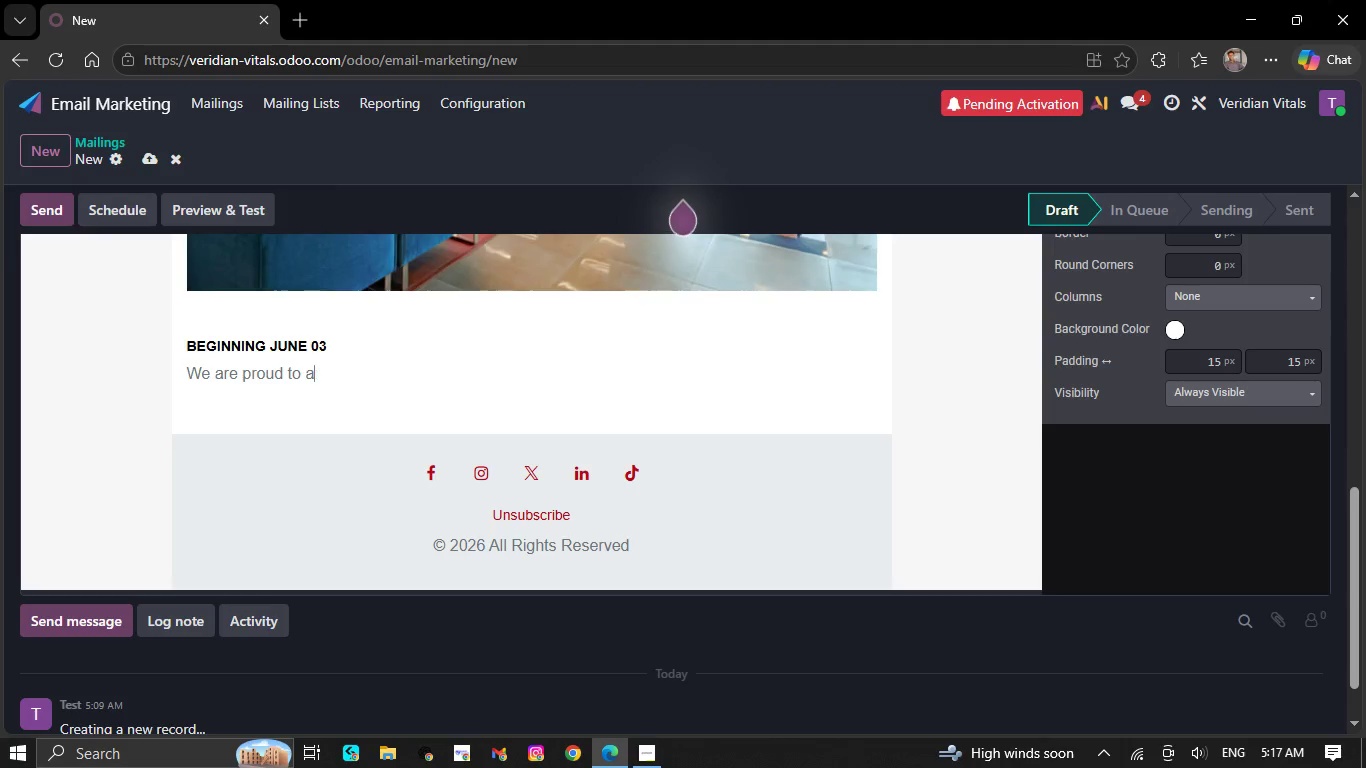 
key(Backspace)
 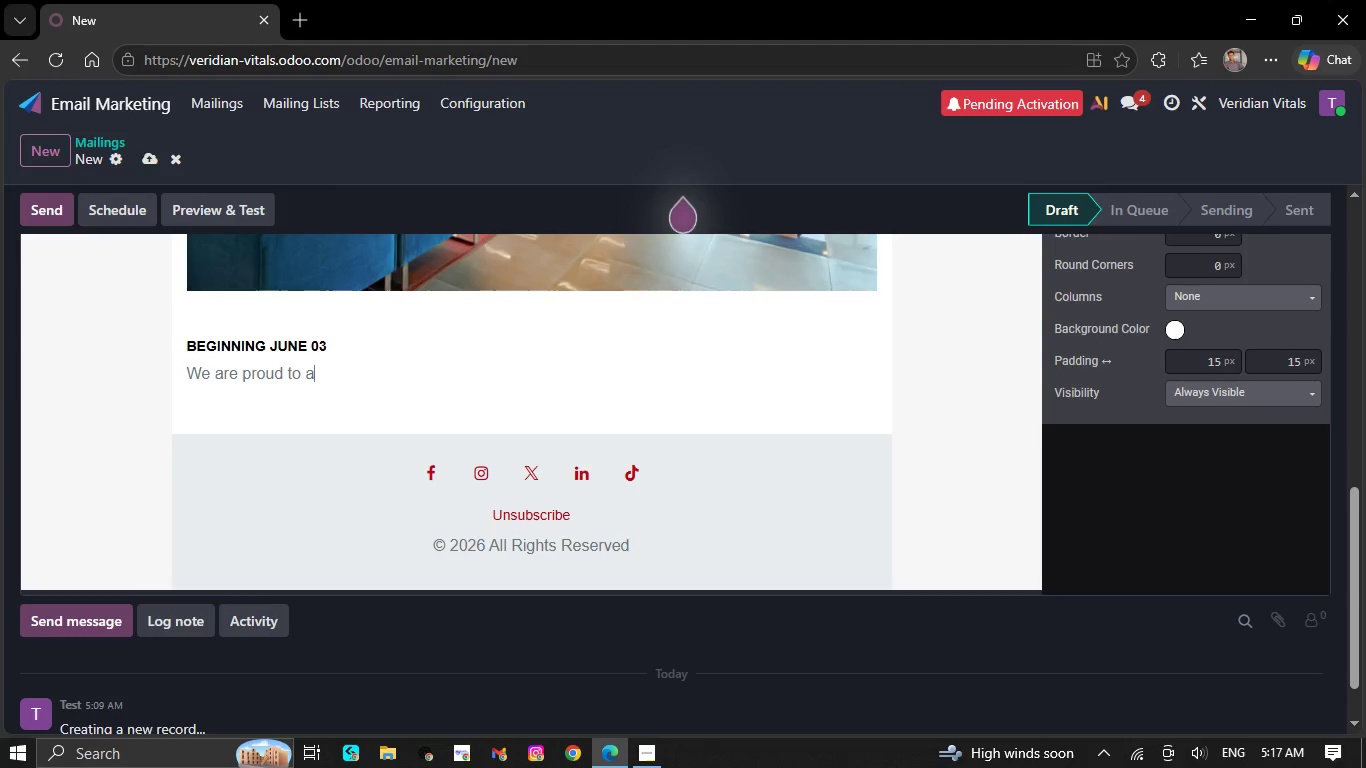 
key(Backspace)
 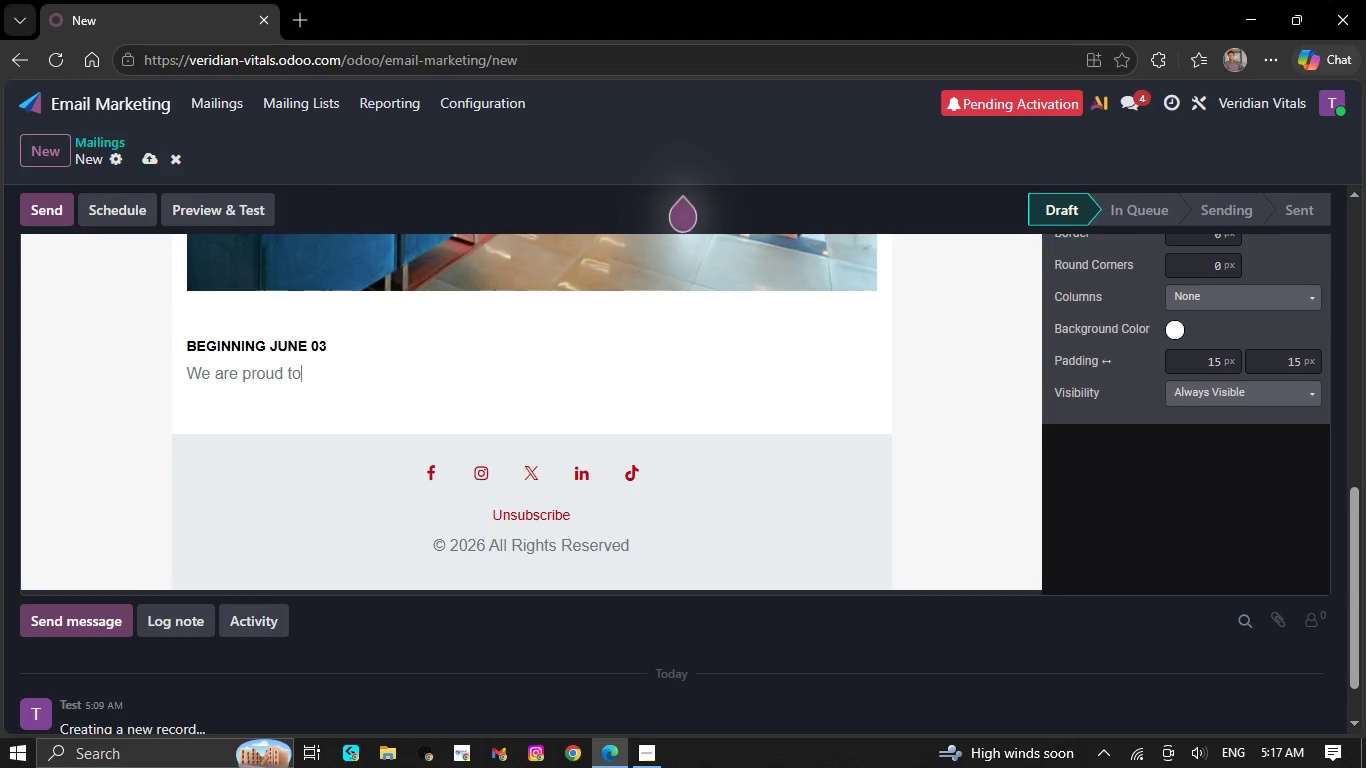 
key(Backspace)
 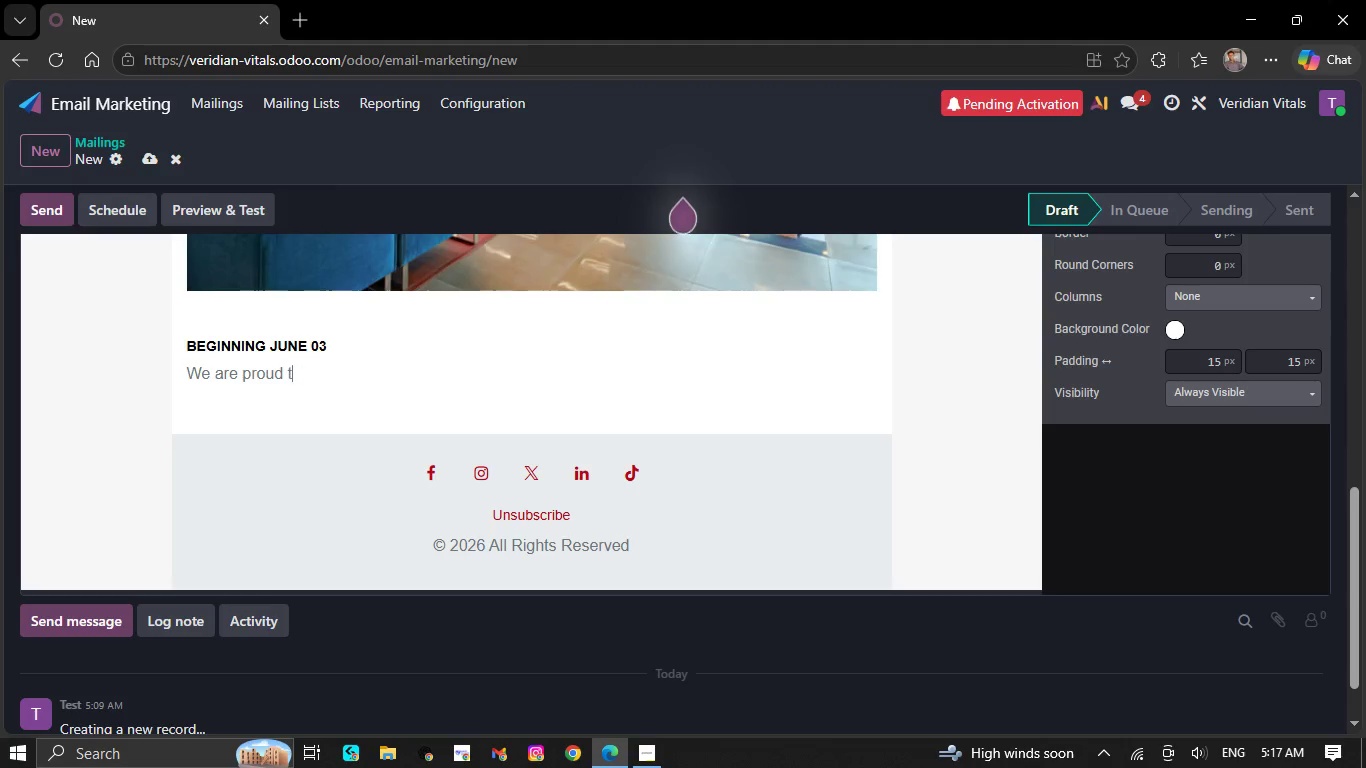 
key(Backspace)
 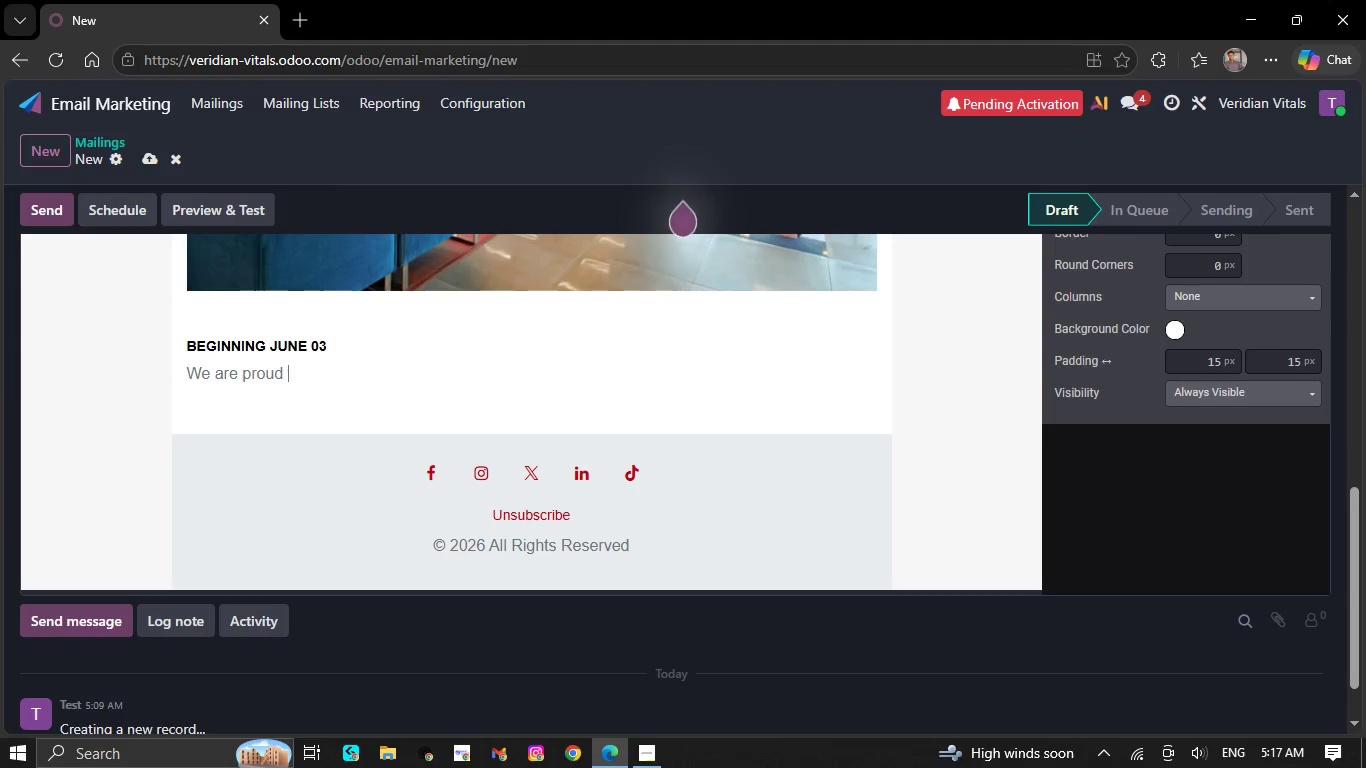 
key(Backspace)
 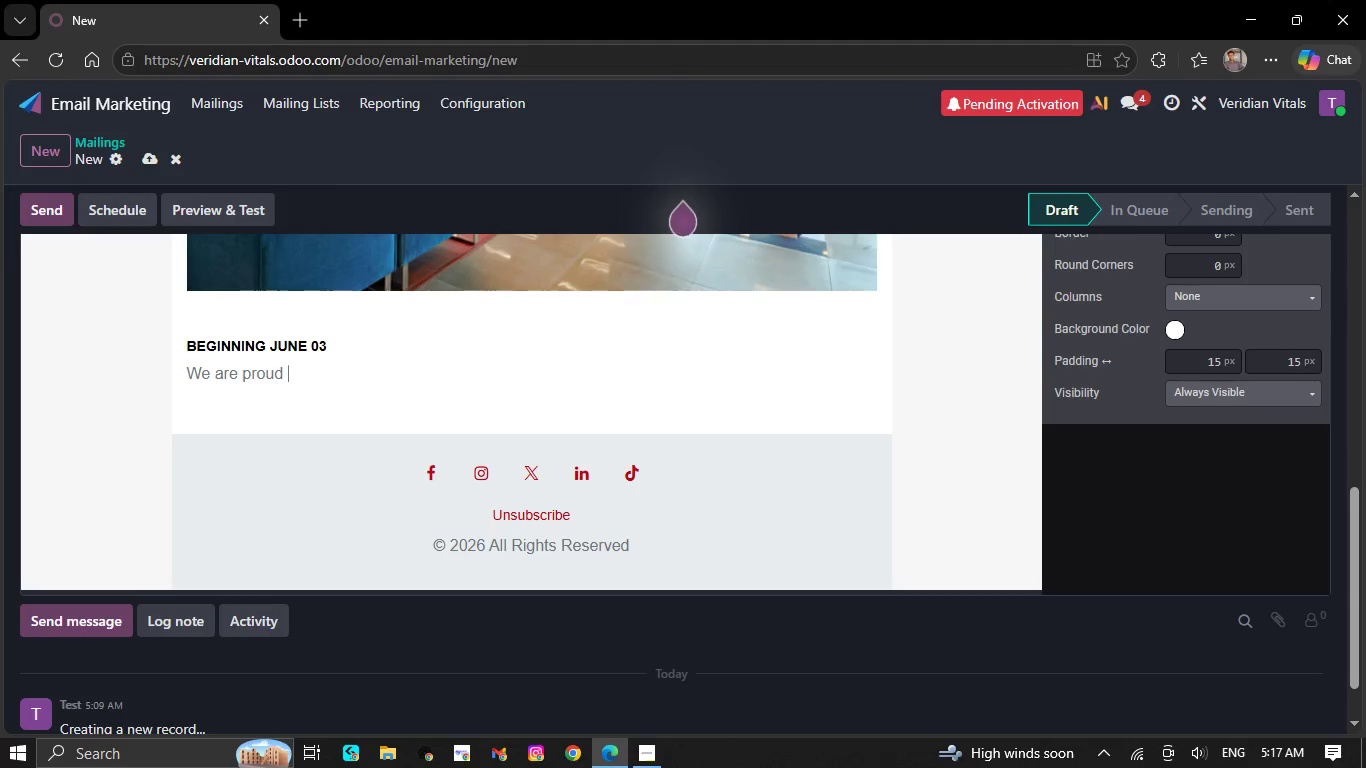 
key(Backspace)
 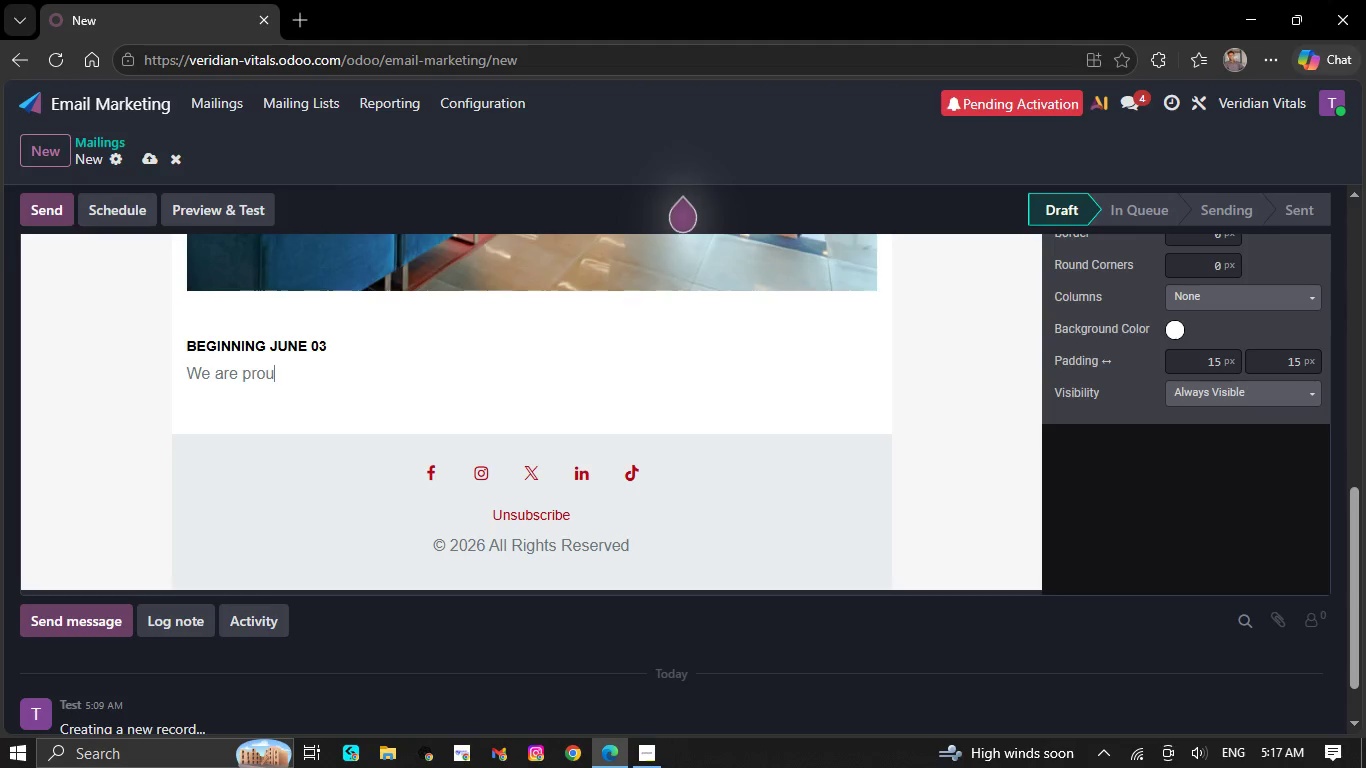 
key(Backspace)
 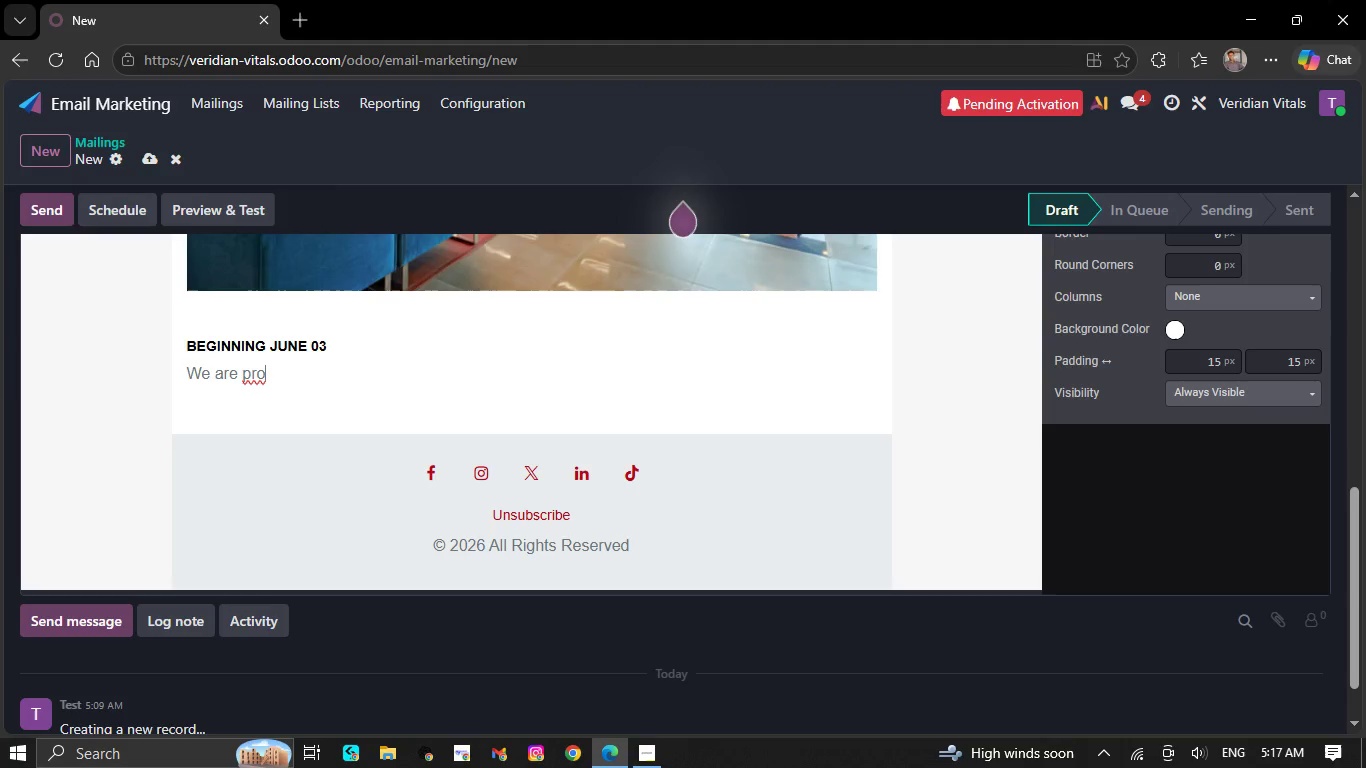 
key(Backspace)
 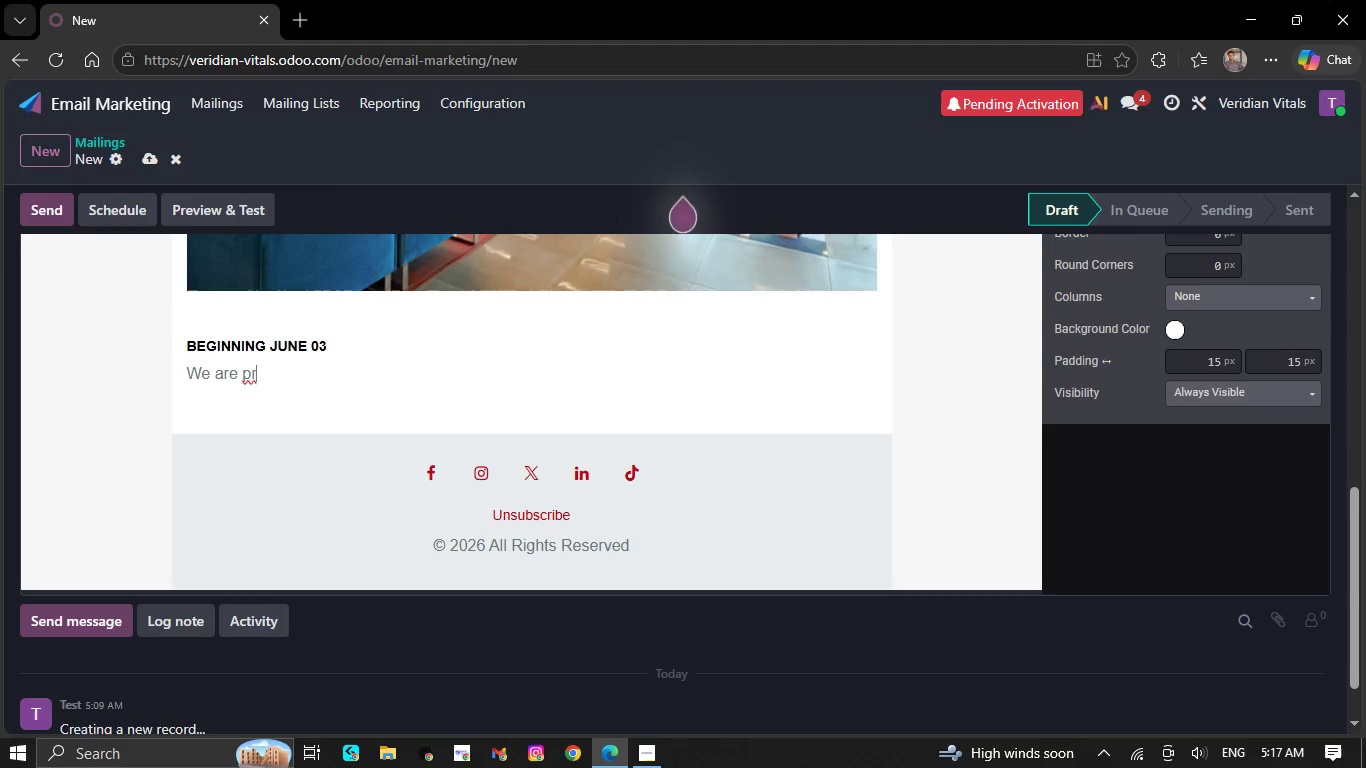 
key(Backspace)
 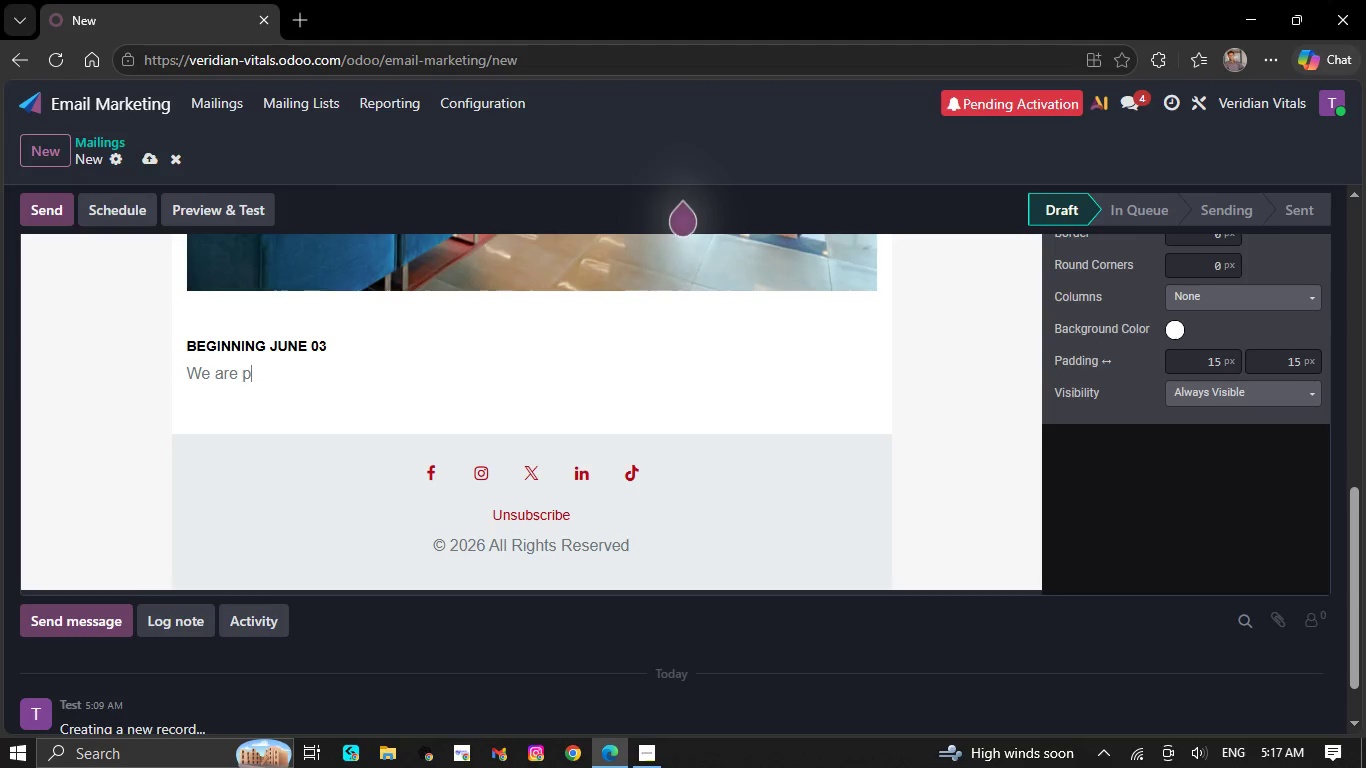 
key(Backspace)
 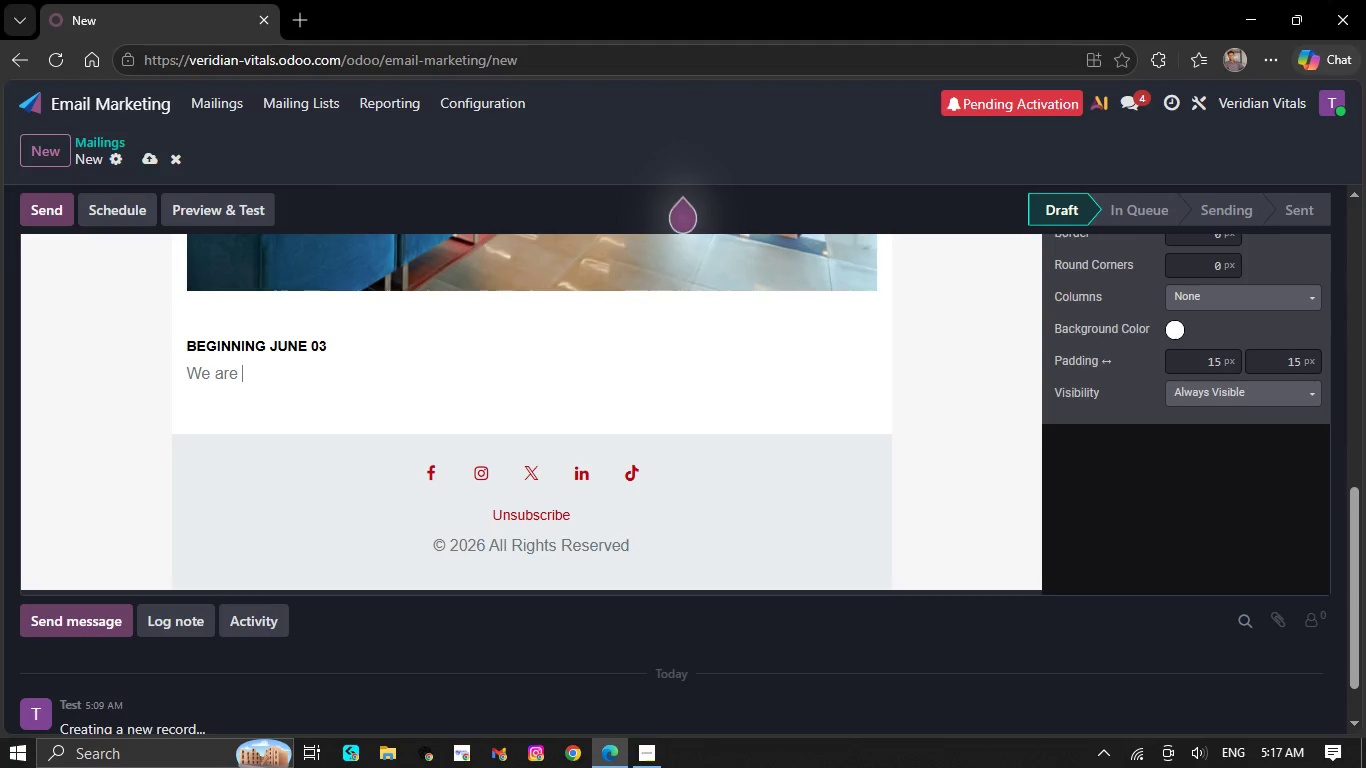 
key(Backspace)
 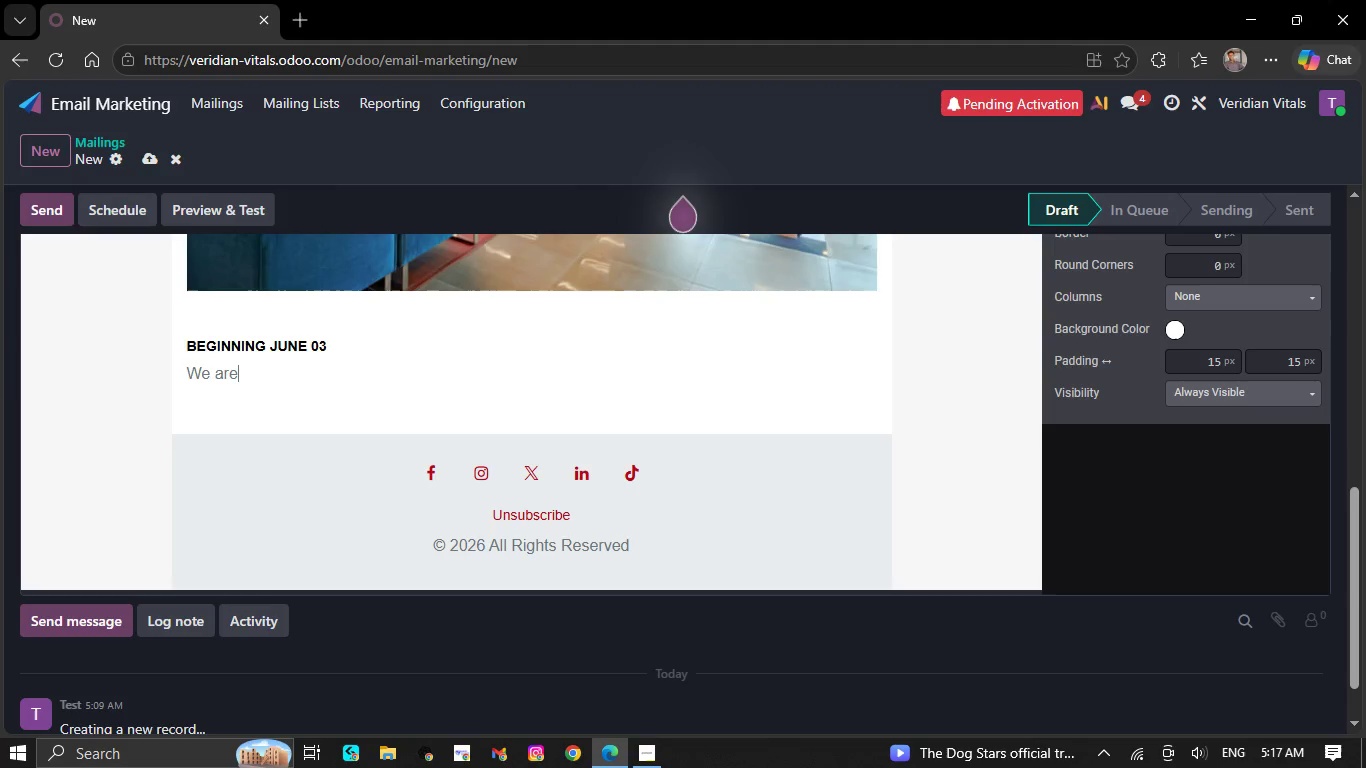 
key(Backspace)
 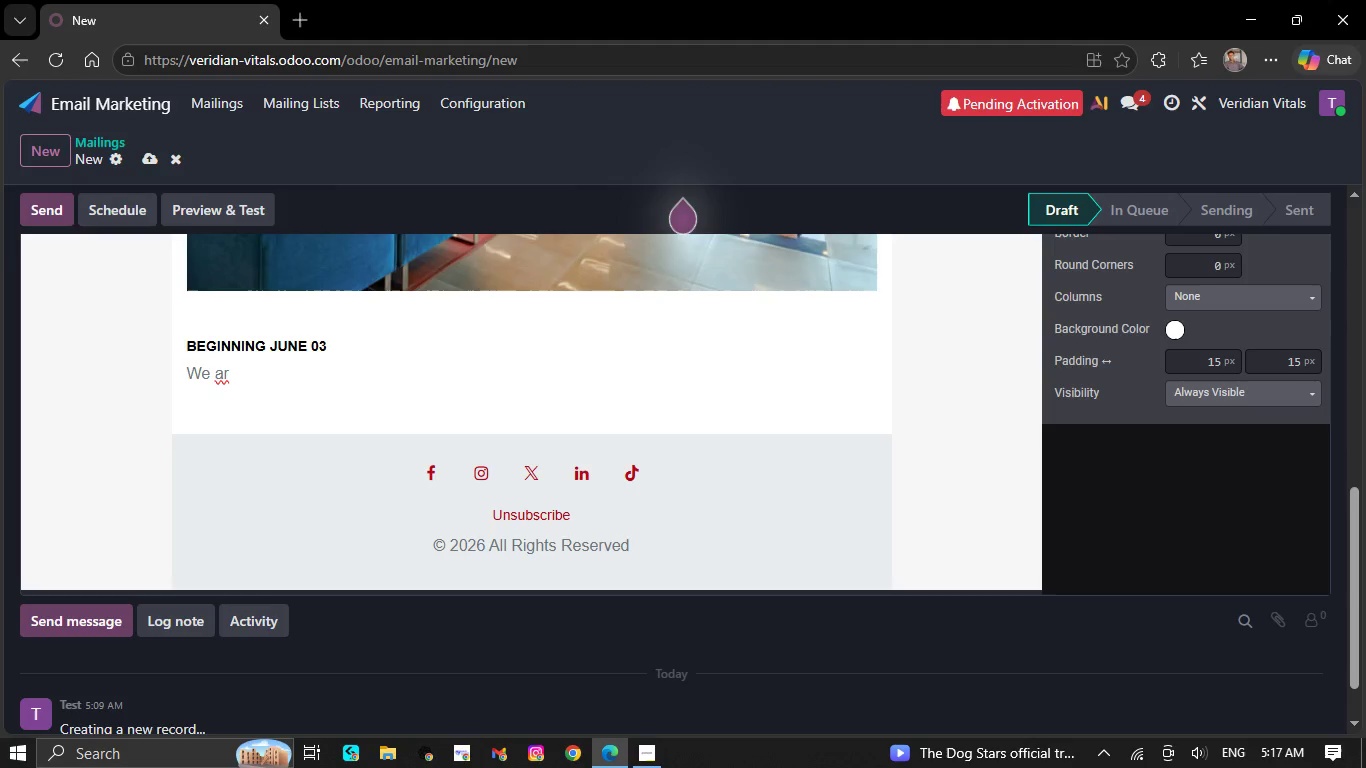 
key(Backspace)
 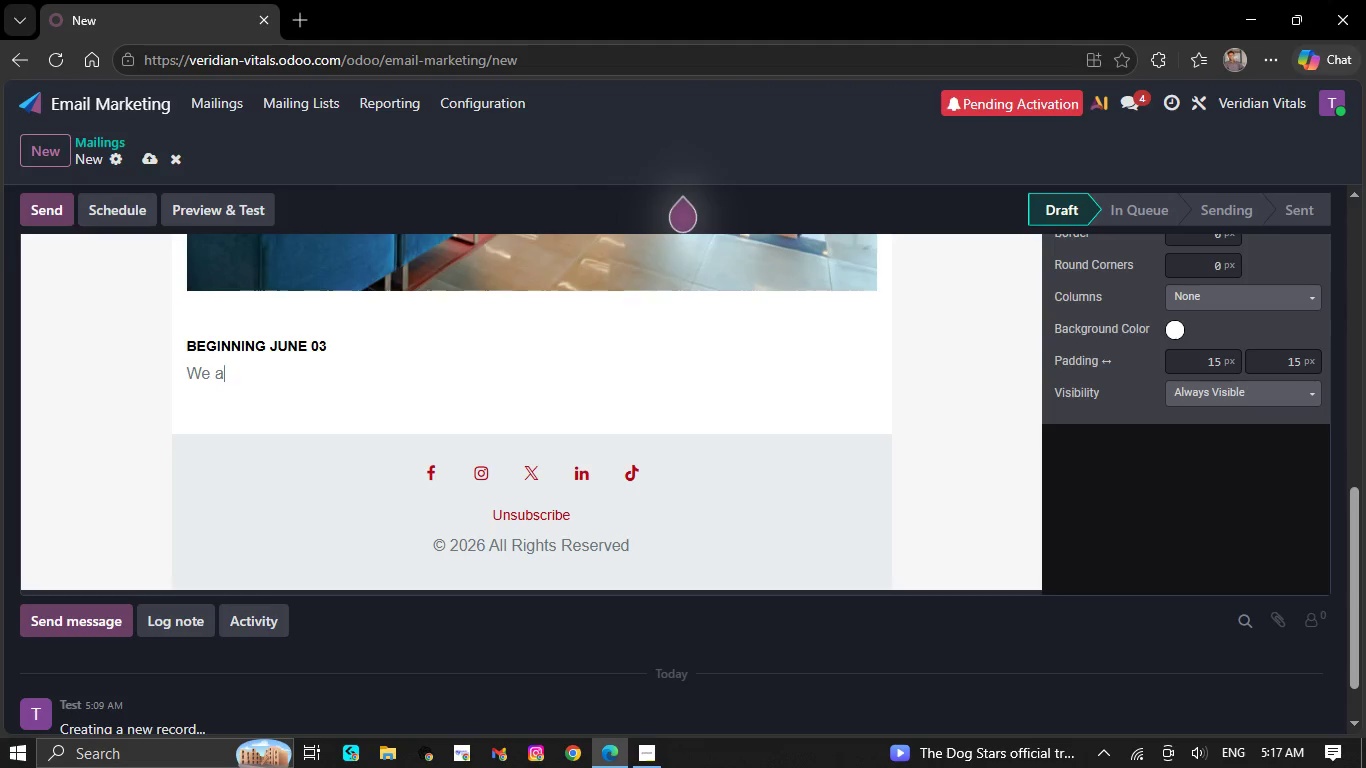 
key(Backspace)
 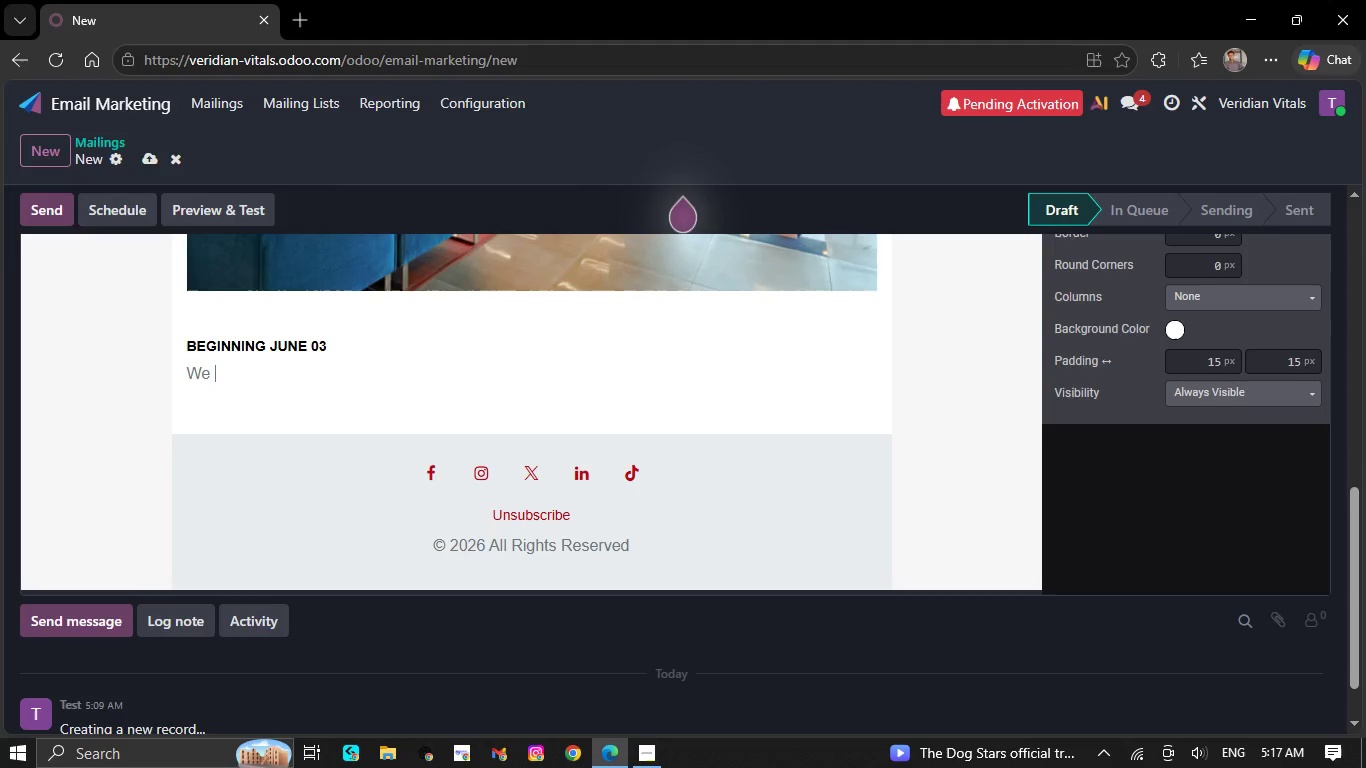 
key(Backspace)
 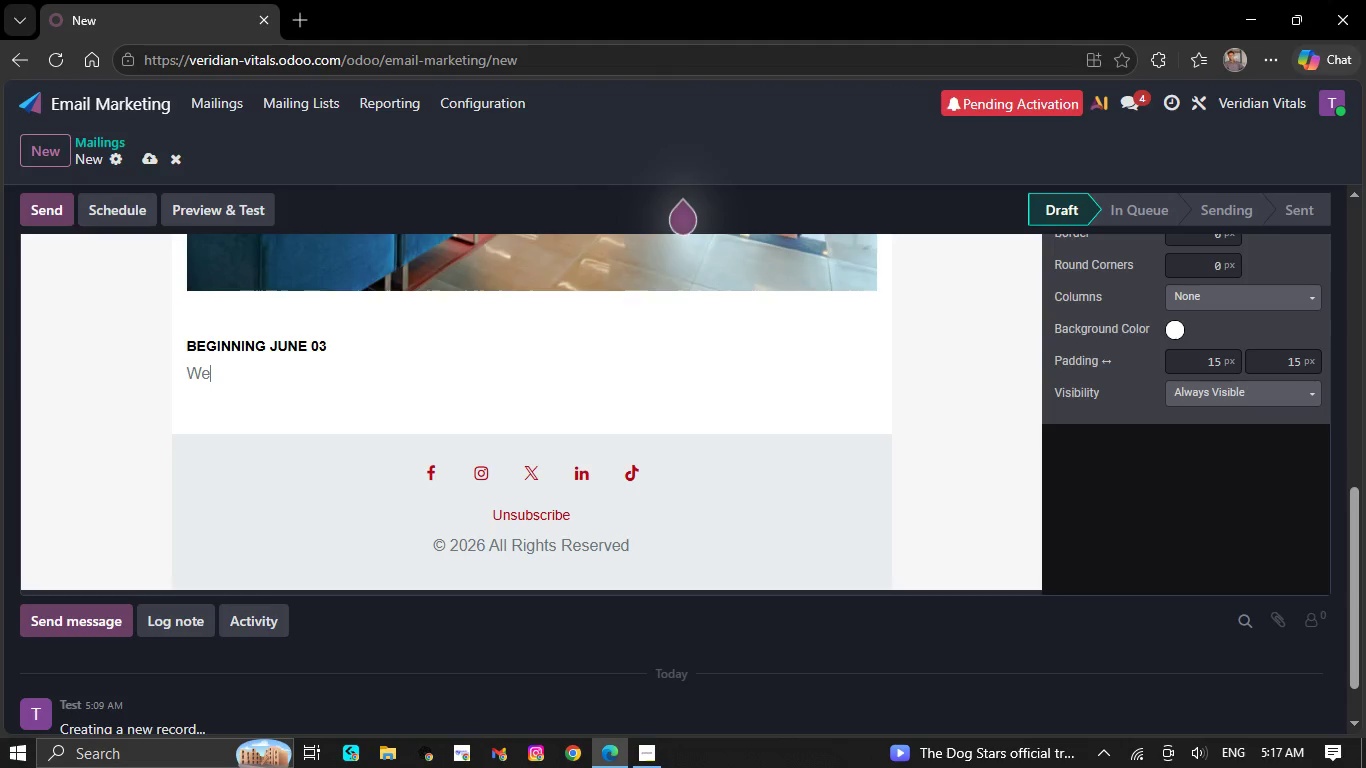 
key(Backspace)
 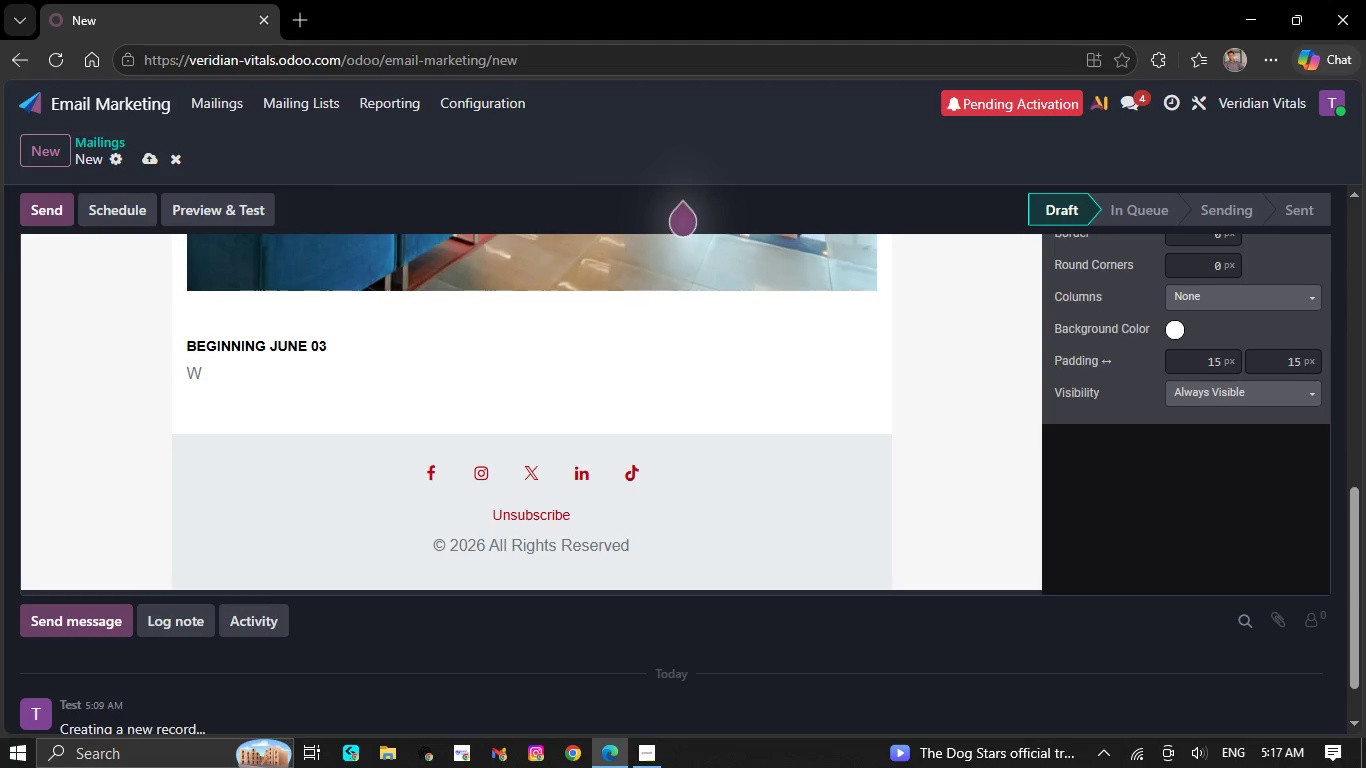 
wait(8.09)
 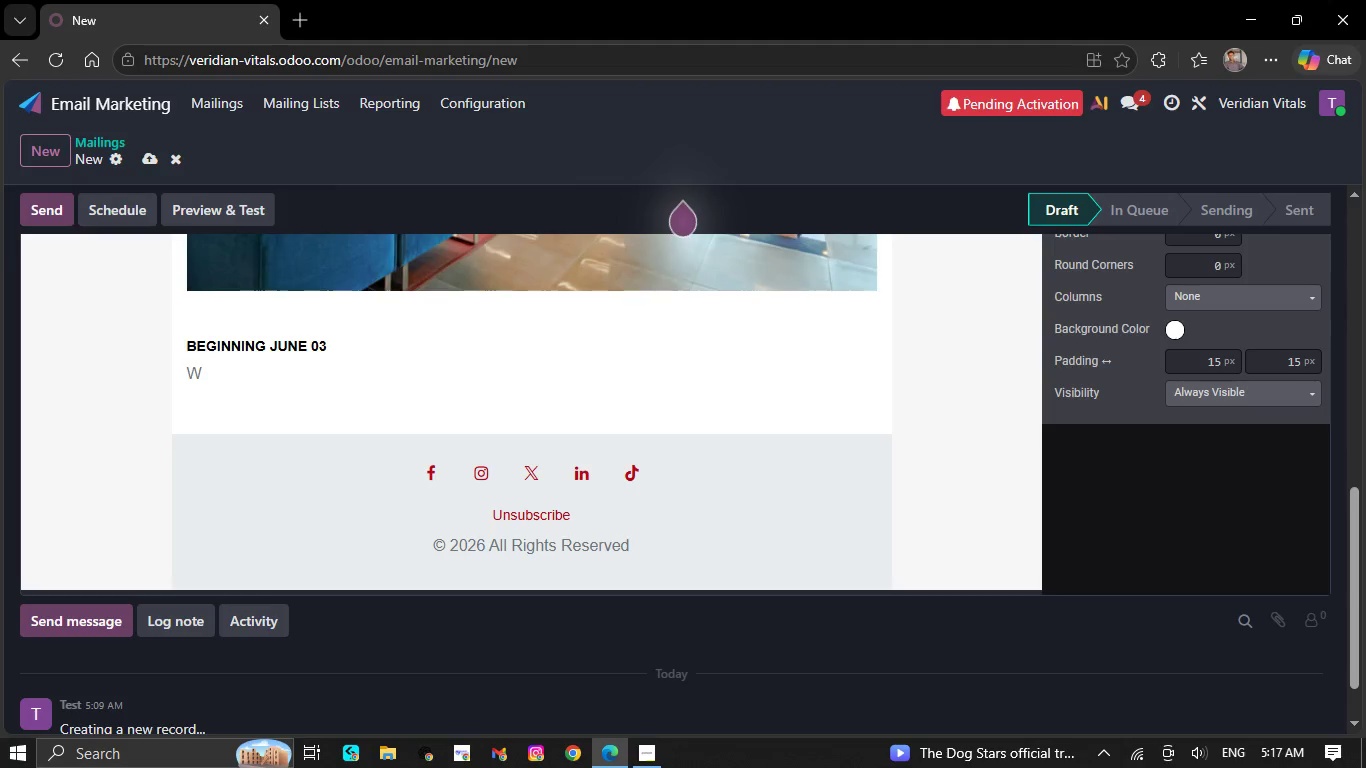 
key(Backspace)
type(Thank you )
 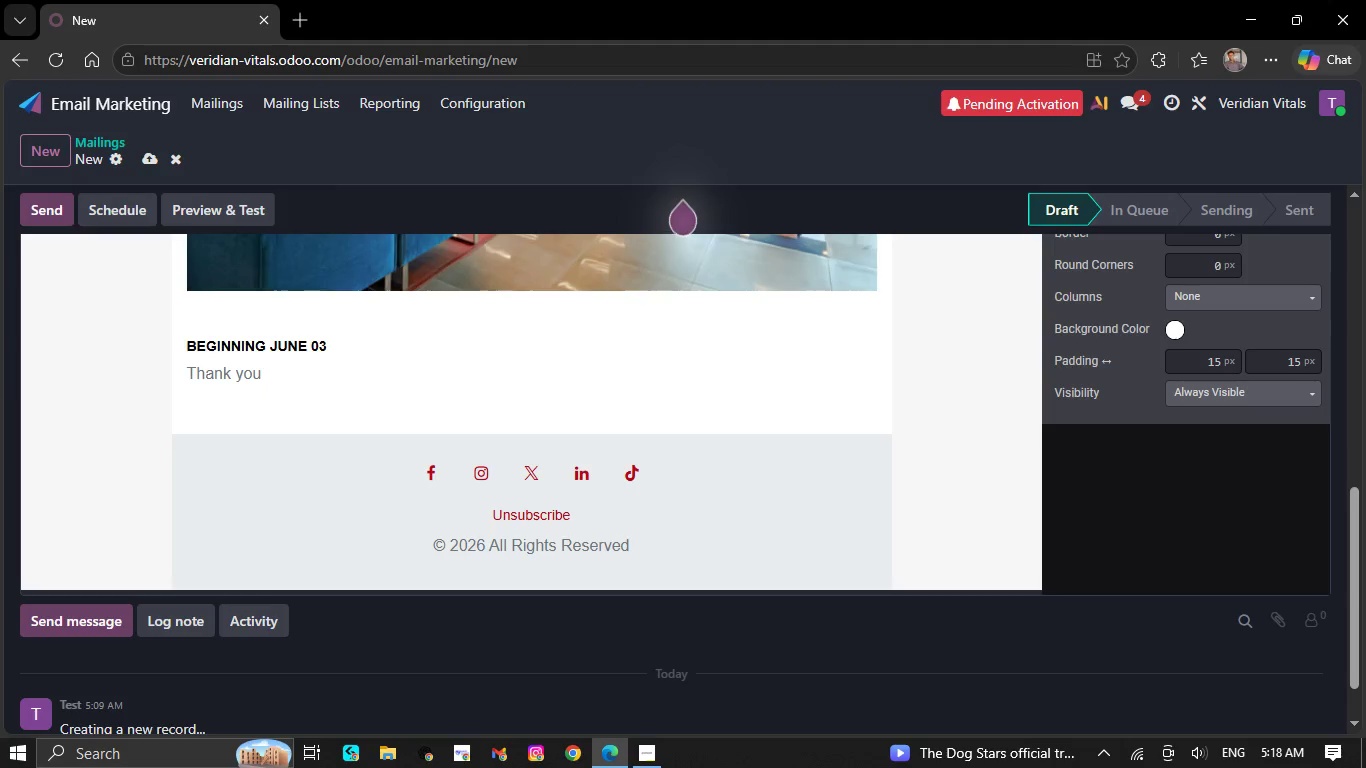 
wait(25.92)
 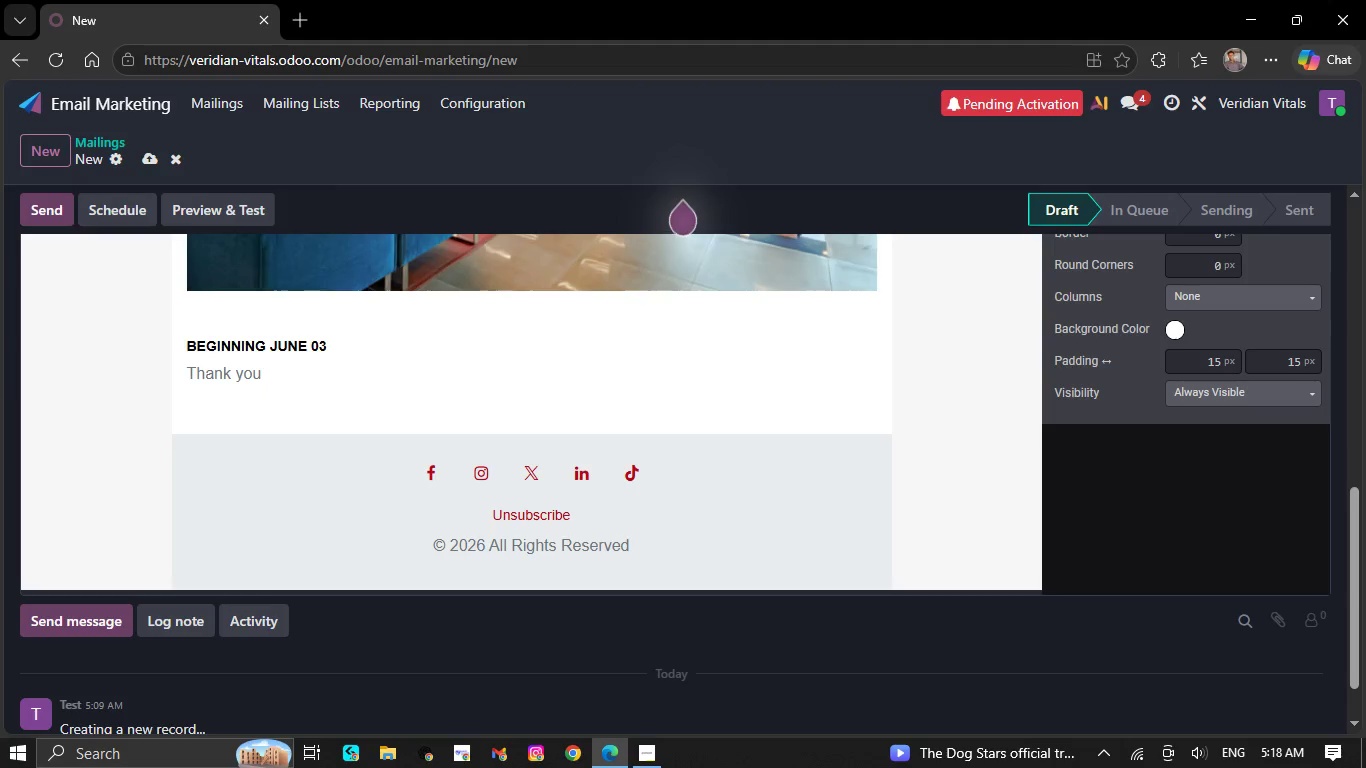 
type(for )
 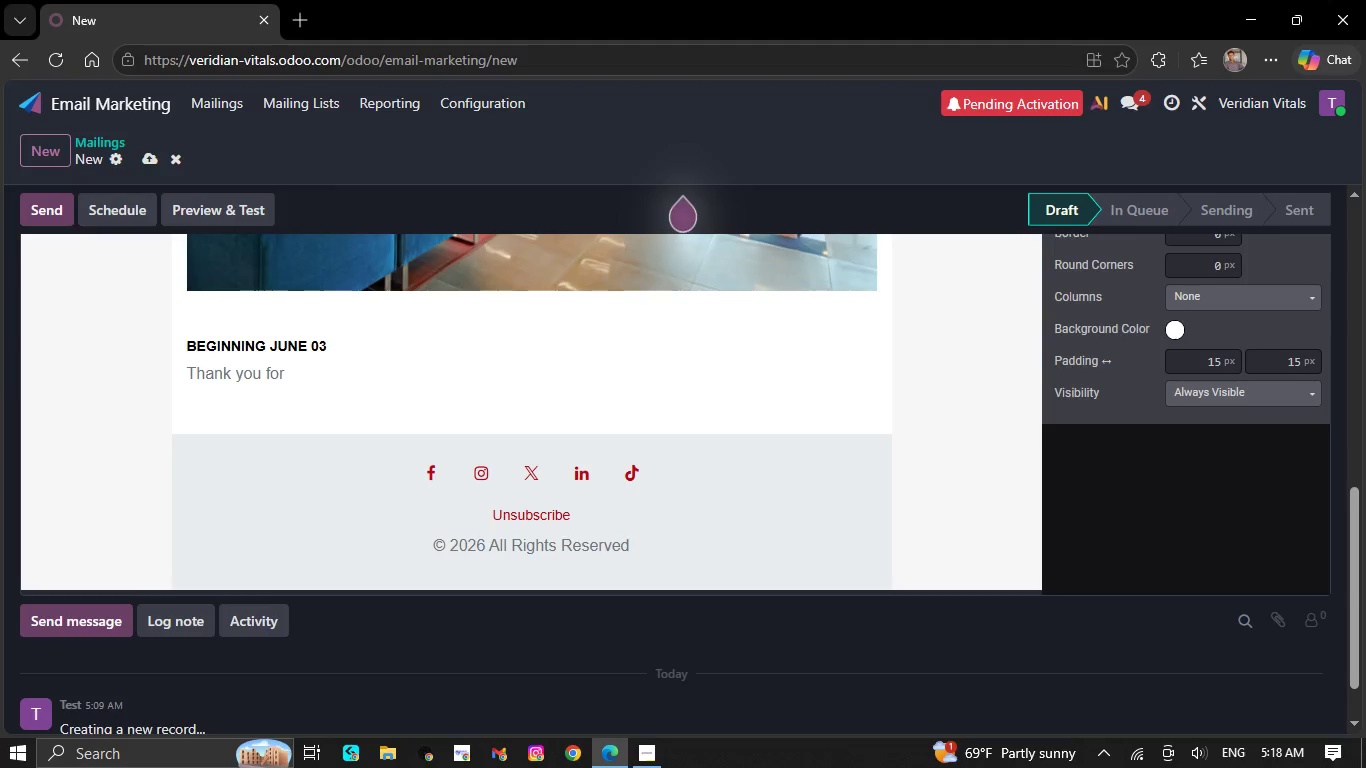 
wait(20.55)
 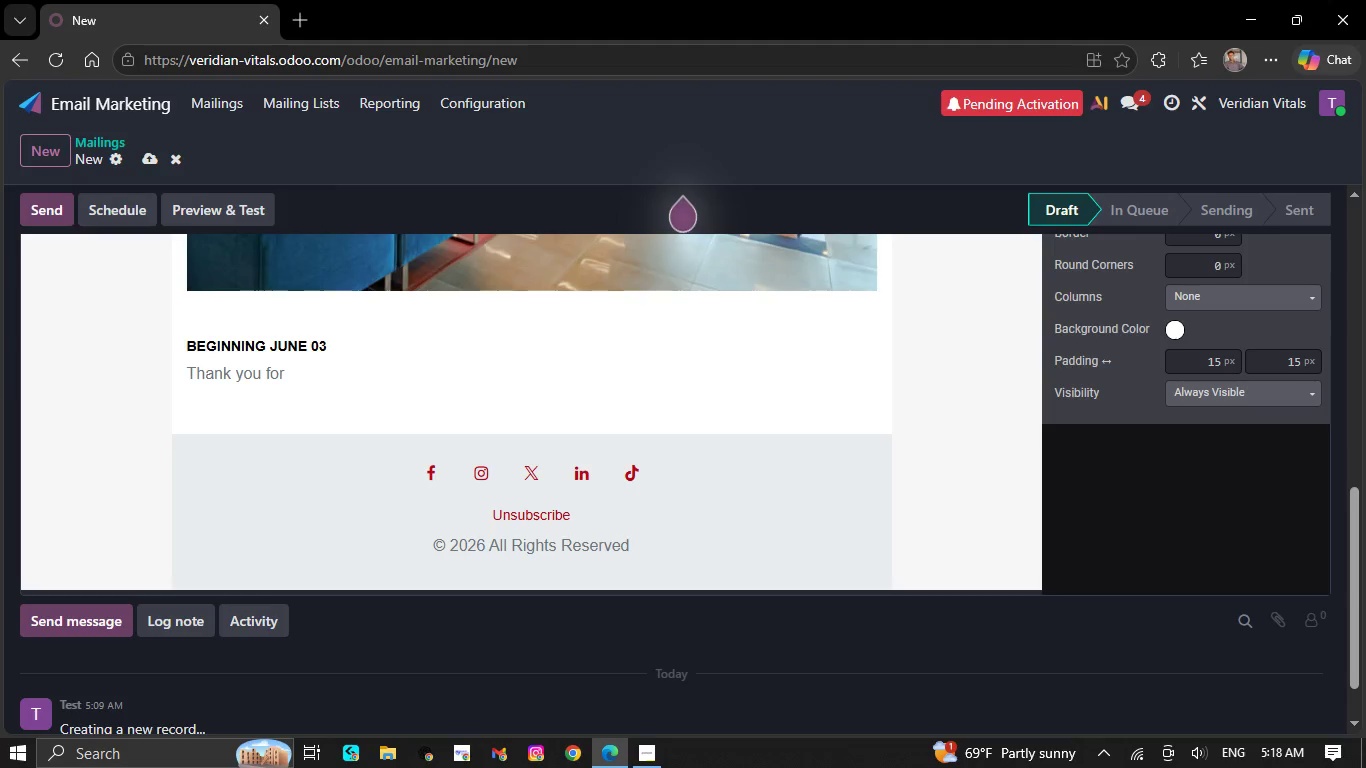 
type(talking the )
 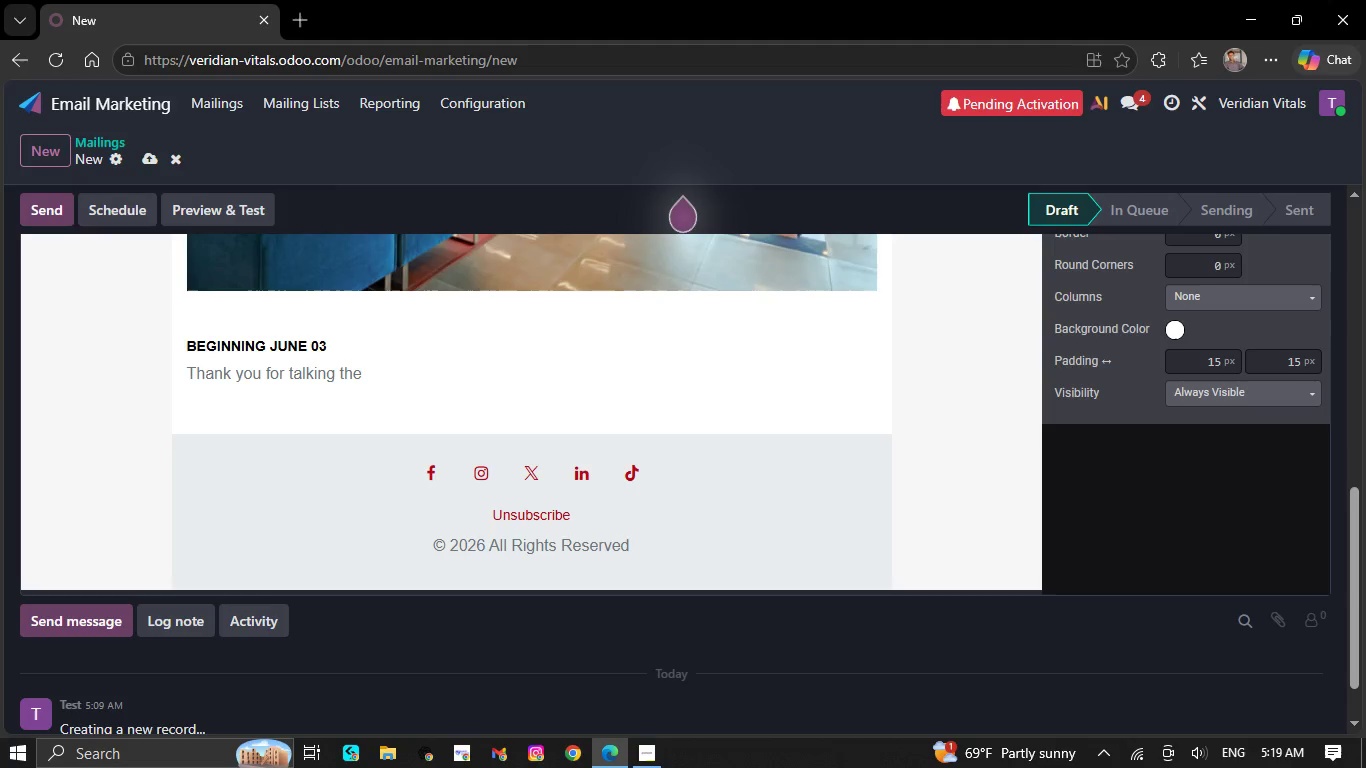 
wait(19.75)
 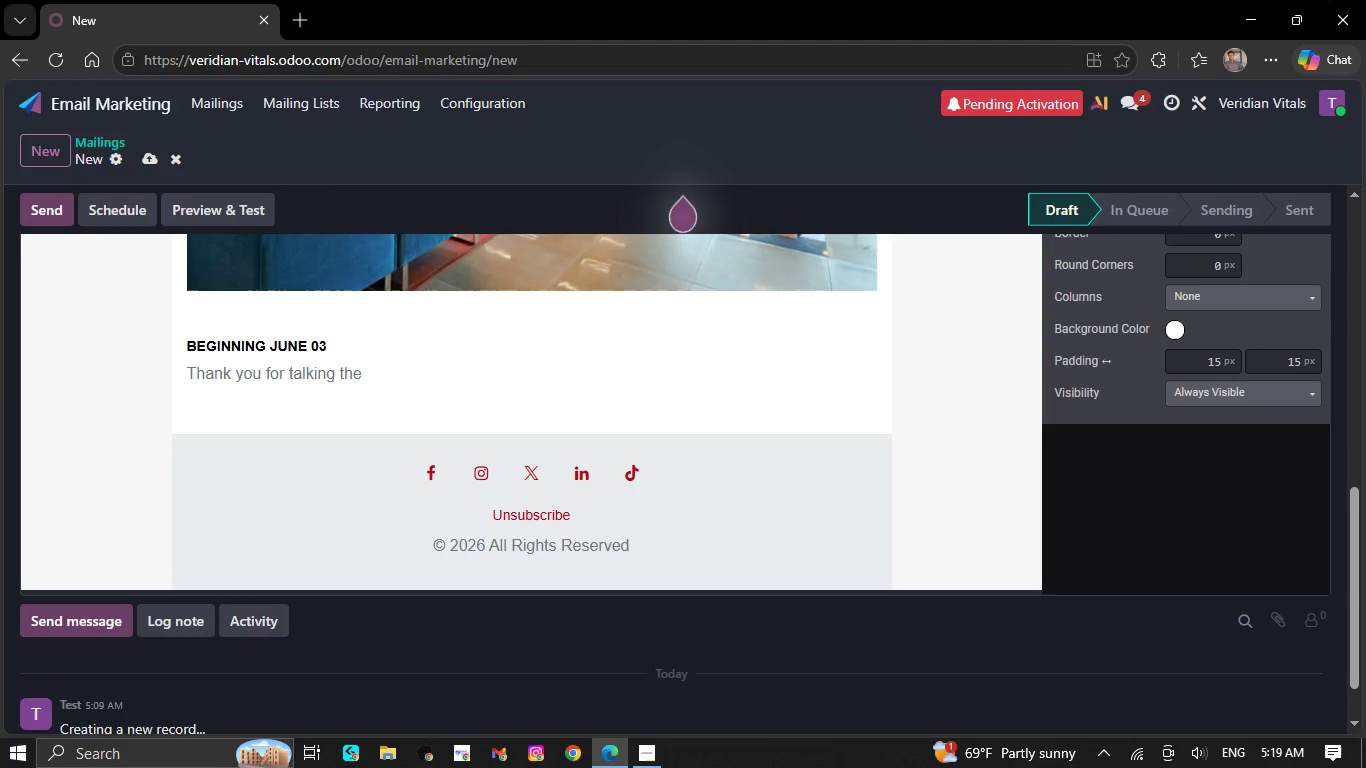 
type(Verdian Vital)
 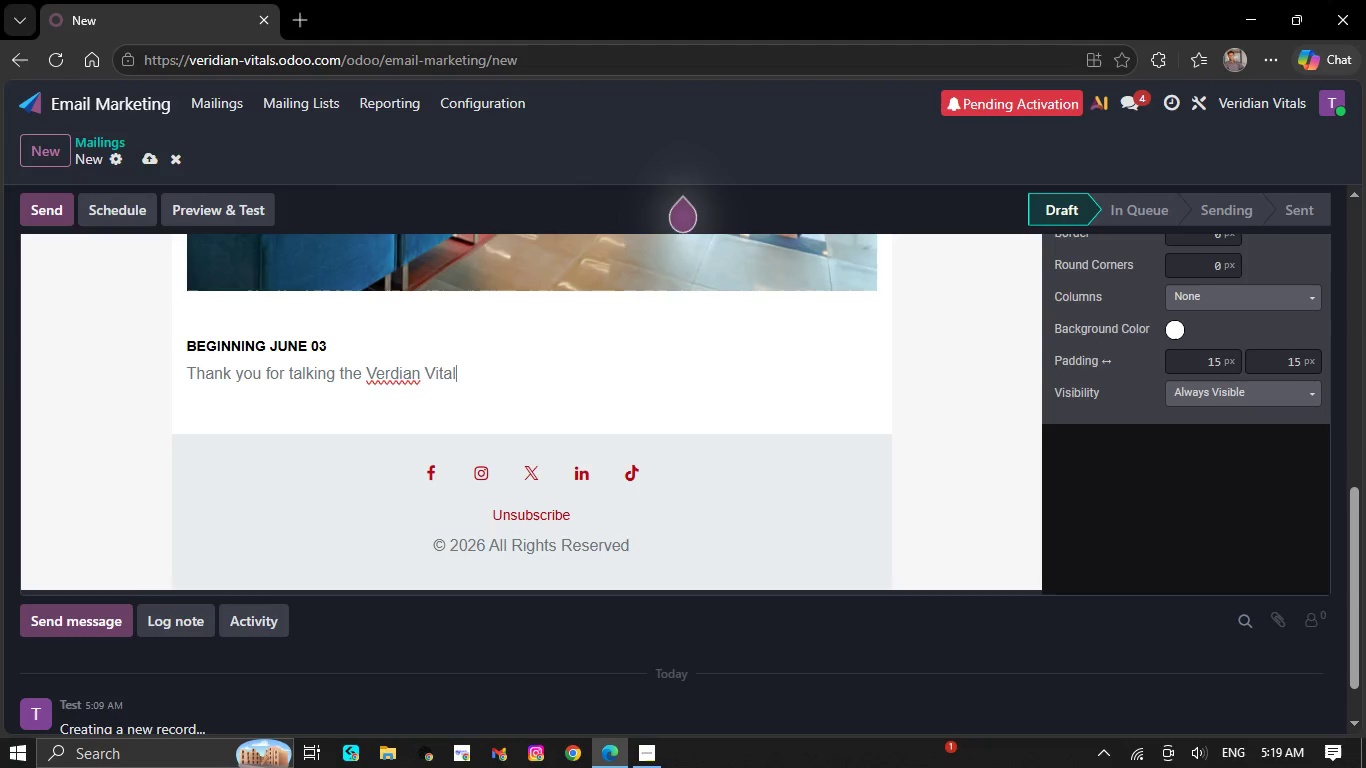 
wait(18.25)
 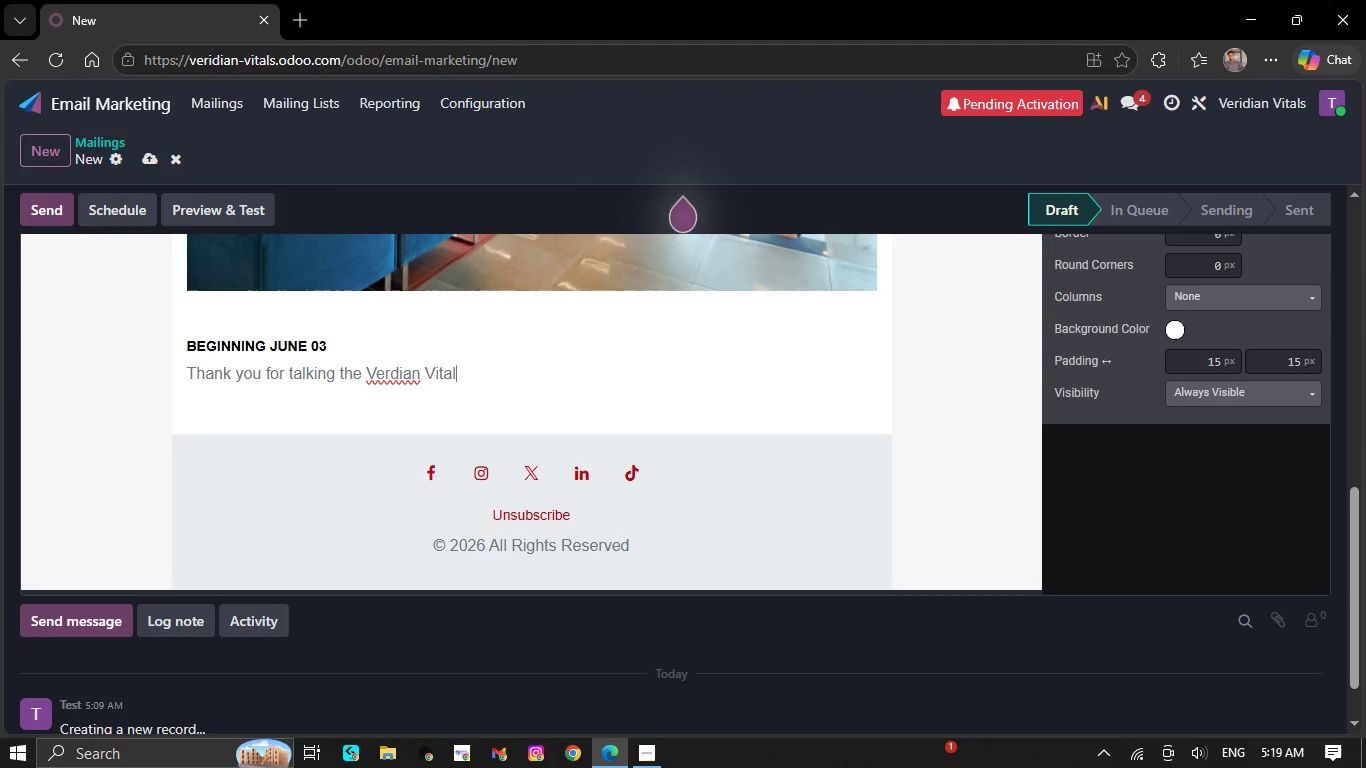 
type( workplace)
 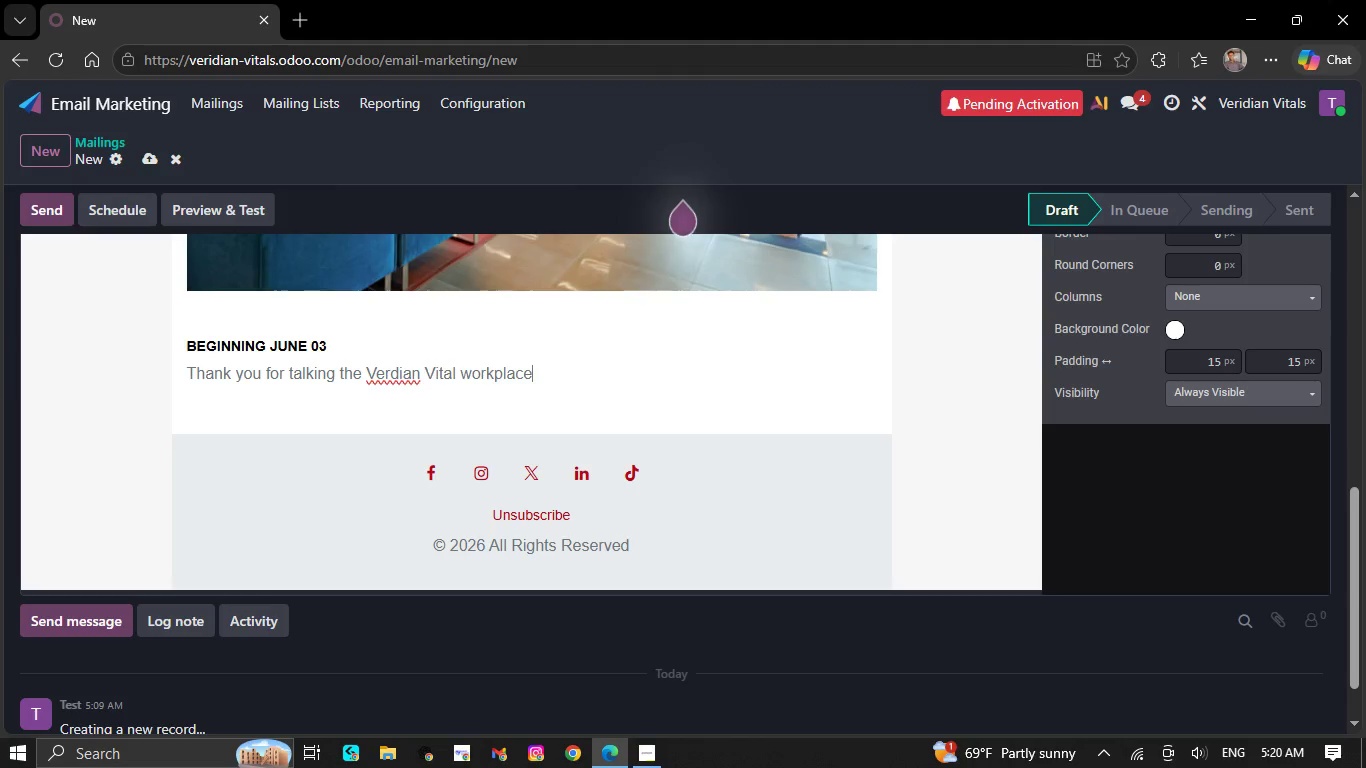 
wait(13.8)
 